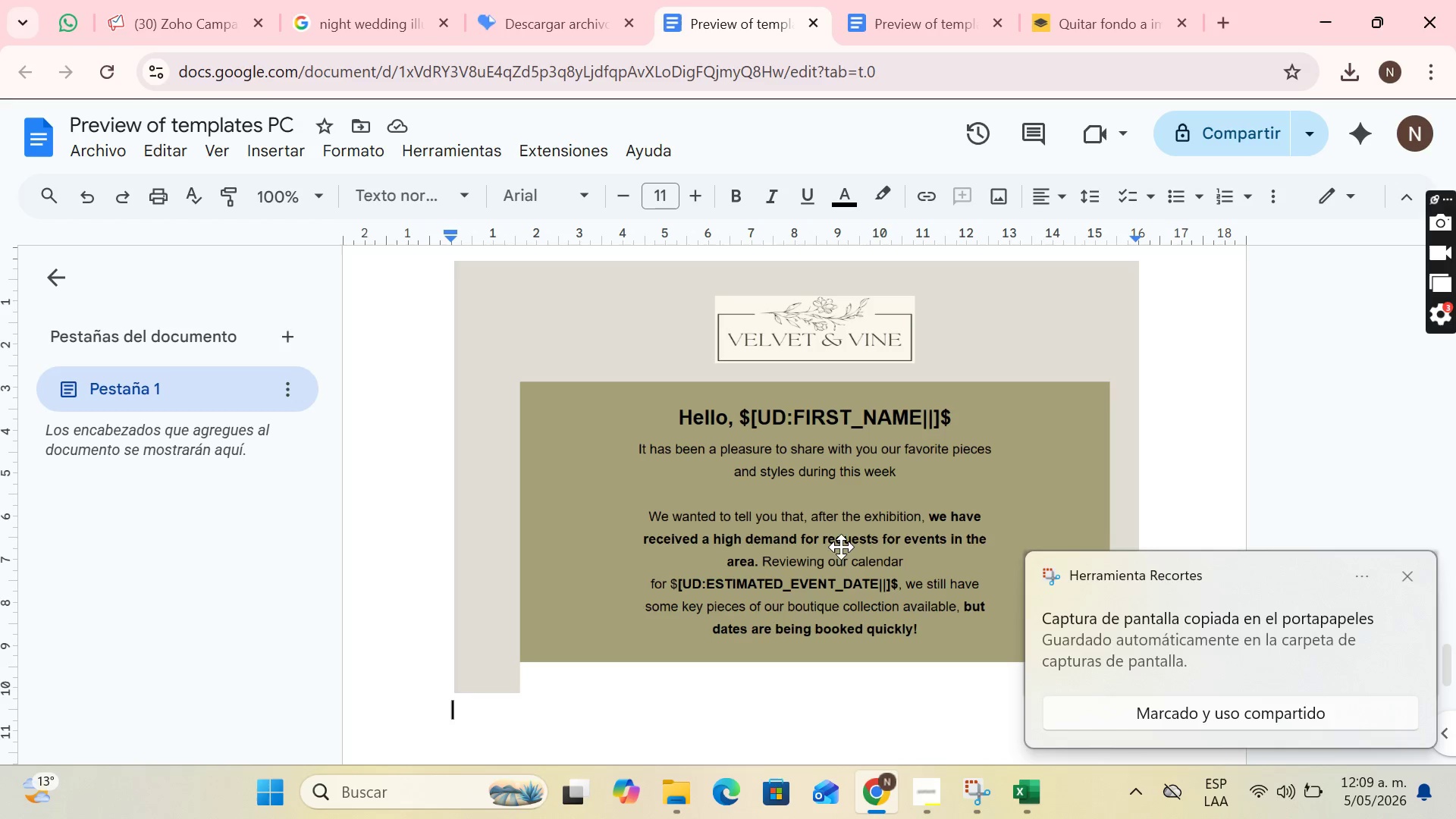 
key(Control+V)
 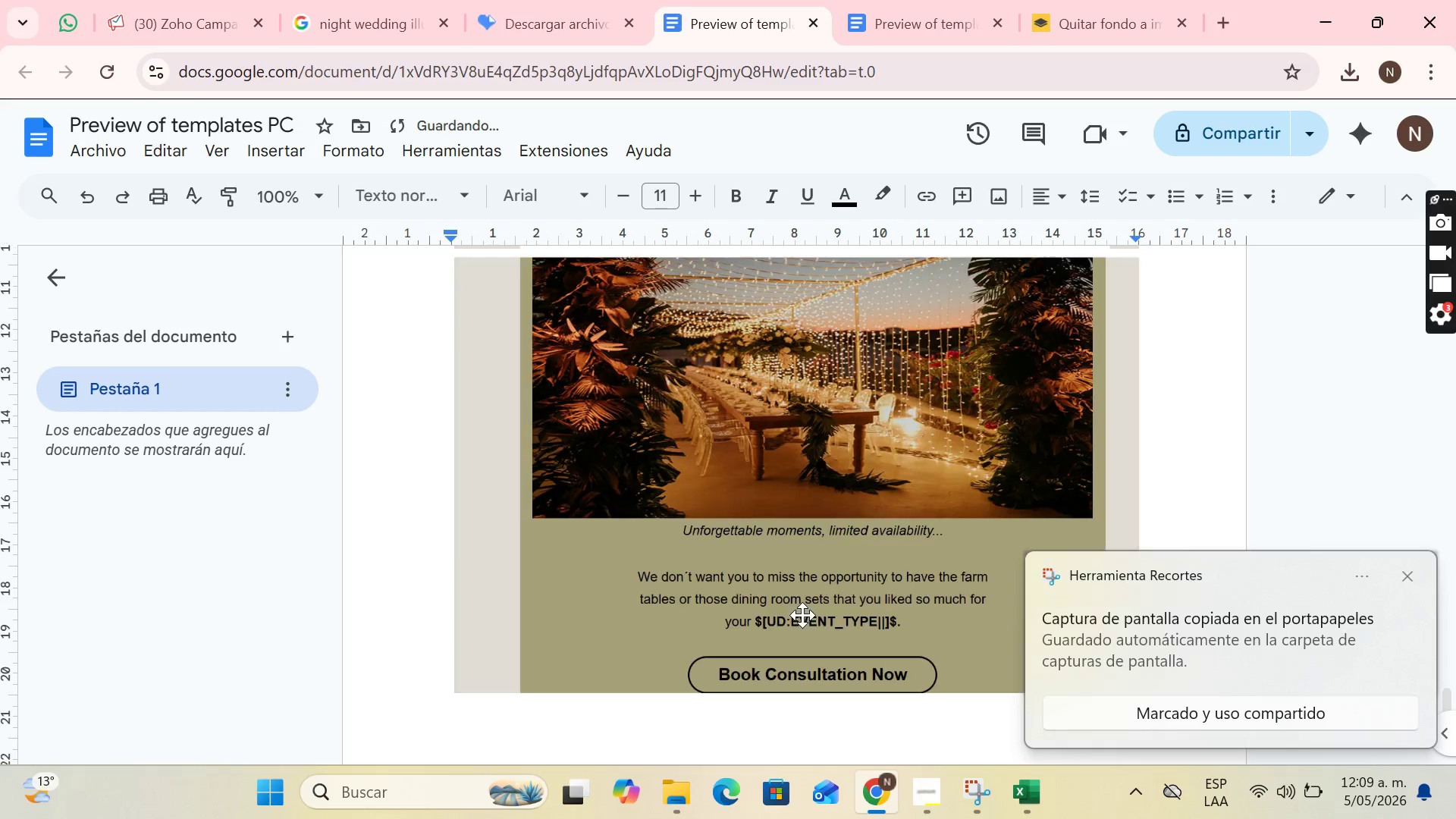 
key(Enter)
 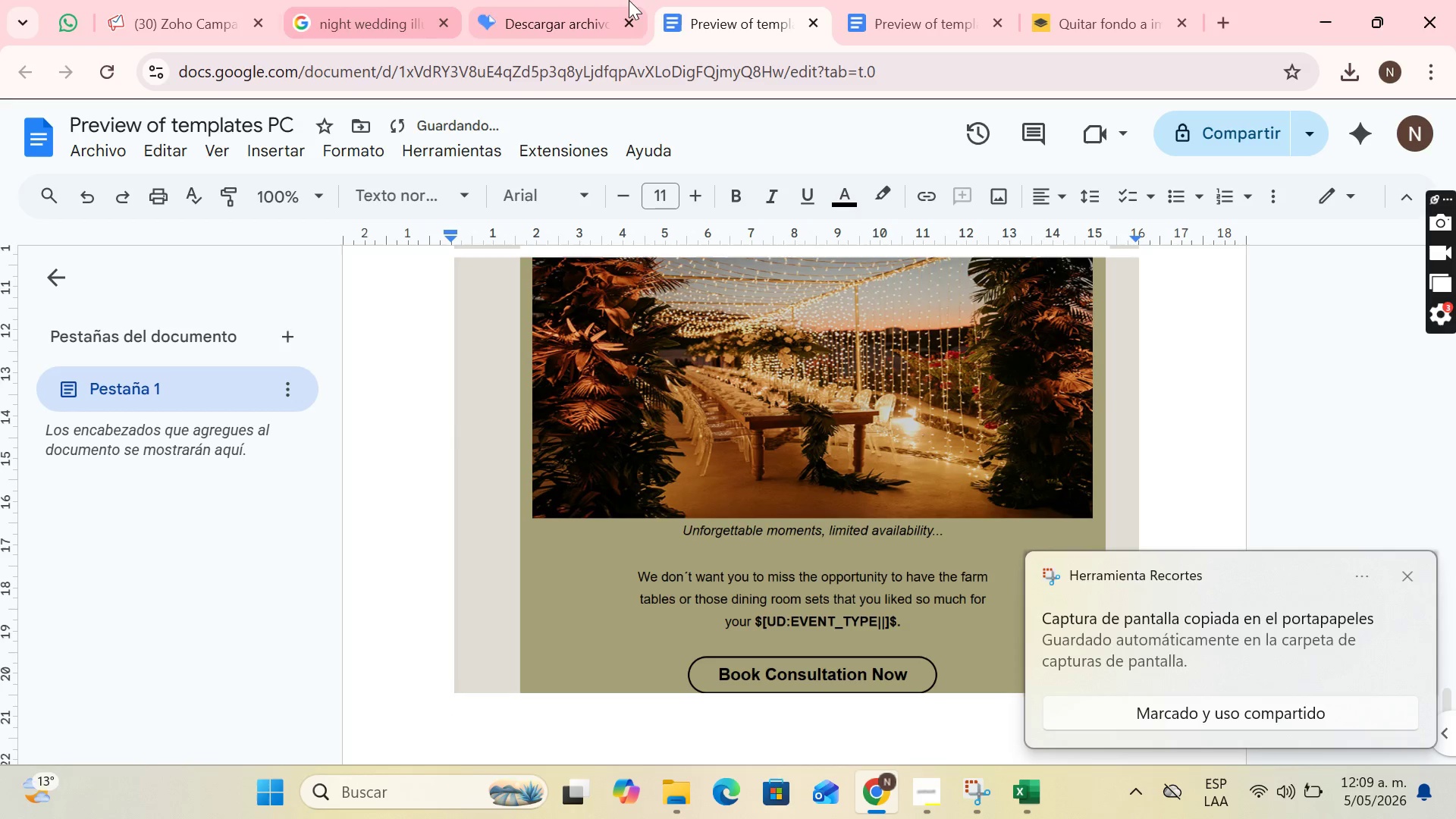 
left_click([142, 0])
 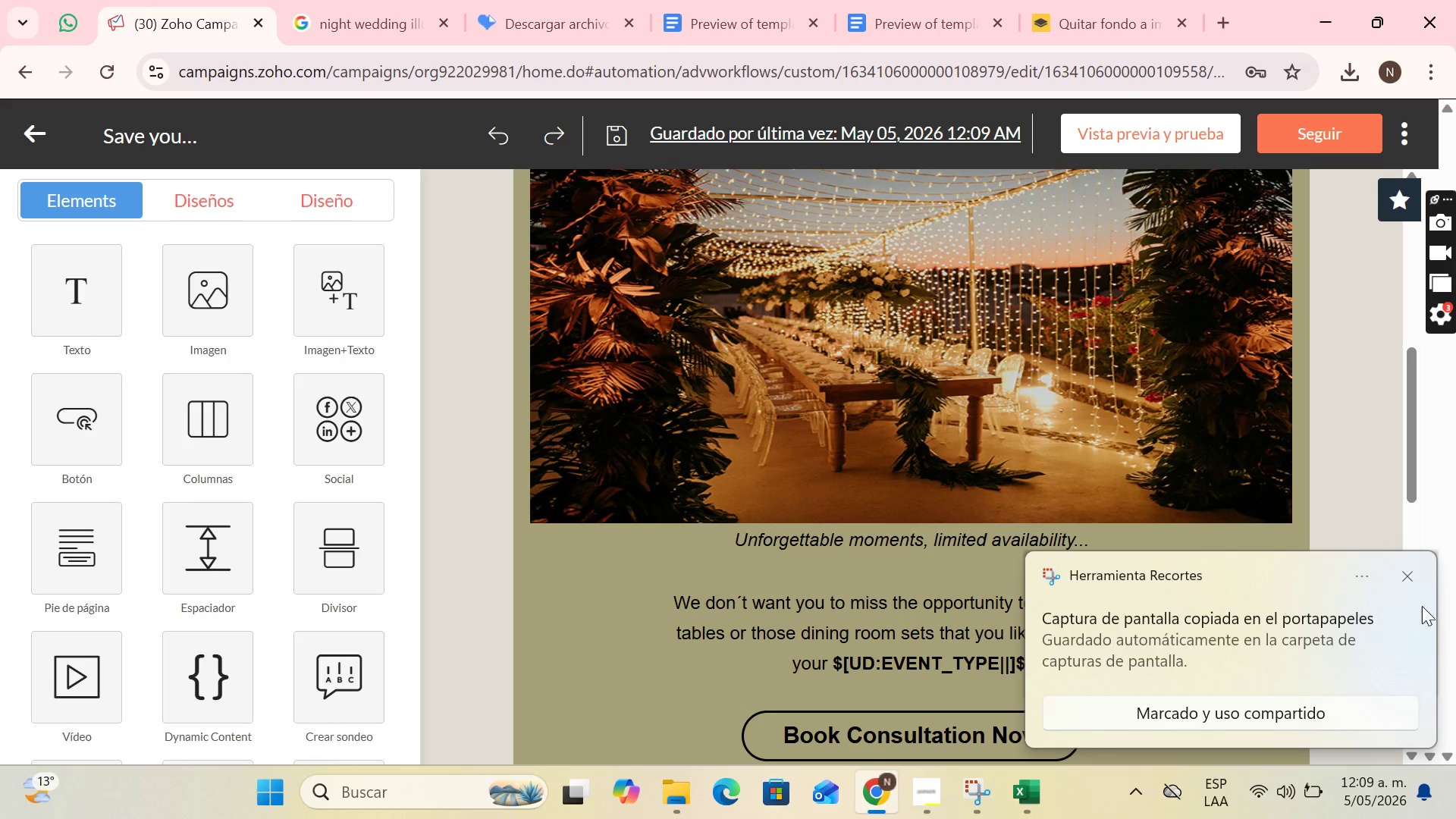 
left_click([1405, 574])
 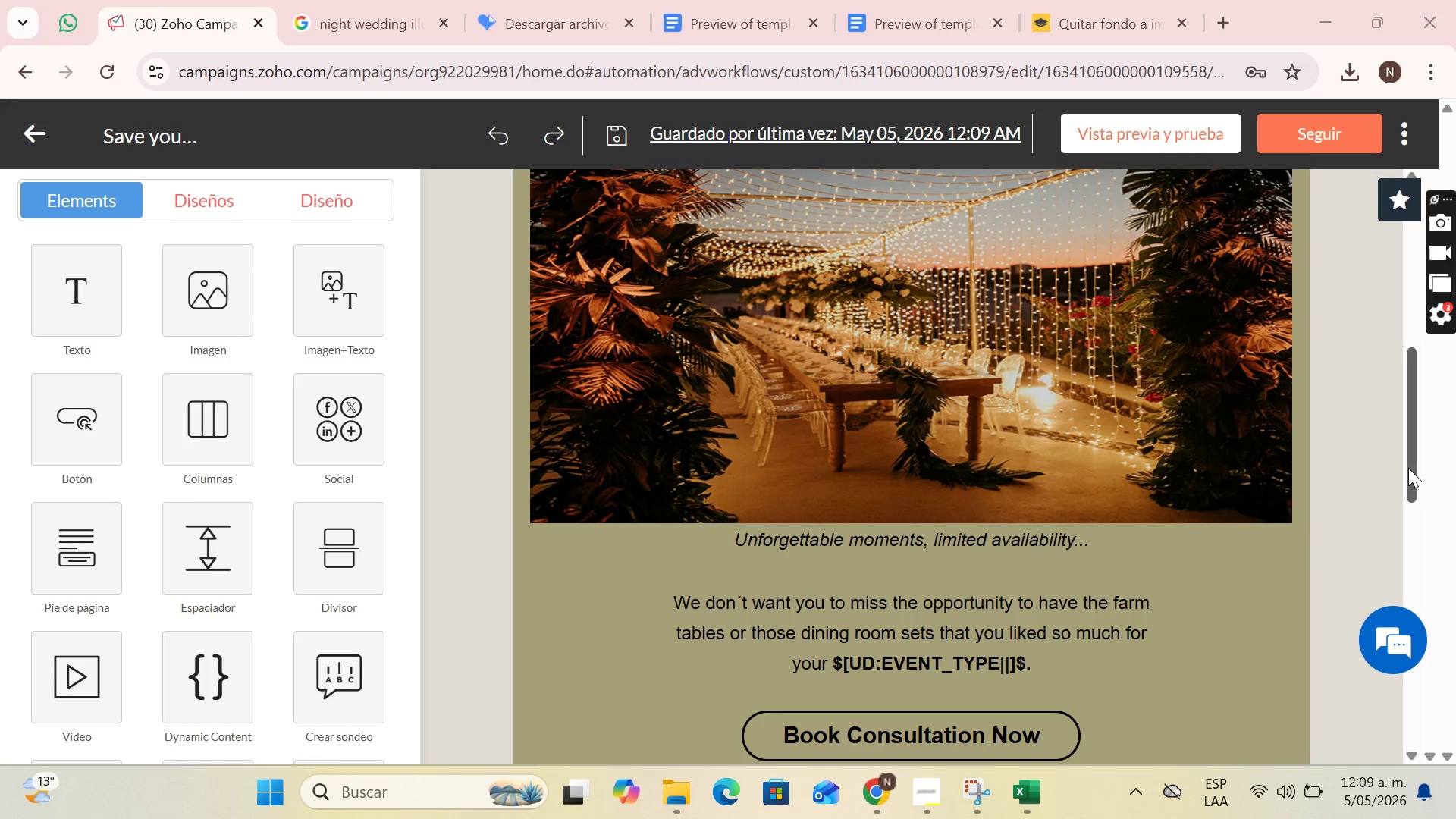 
left_click_drag(start_coordinate=[1408, 468], to_coordinate=[1452, 626])
 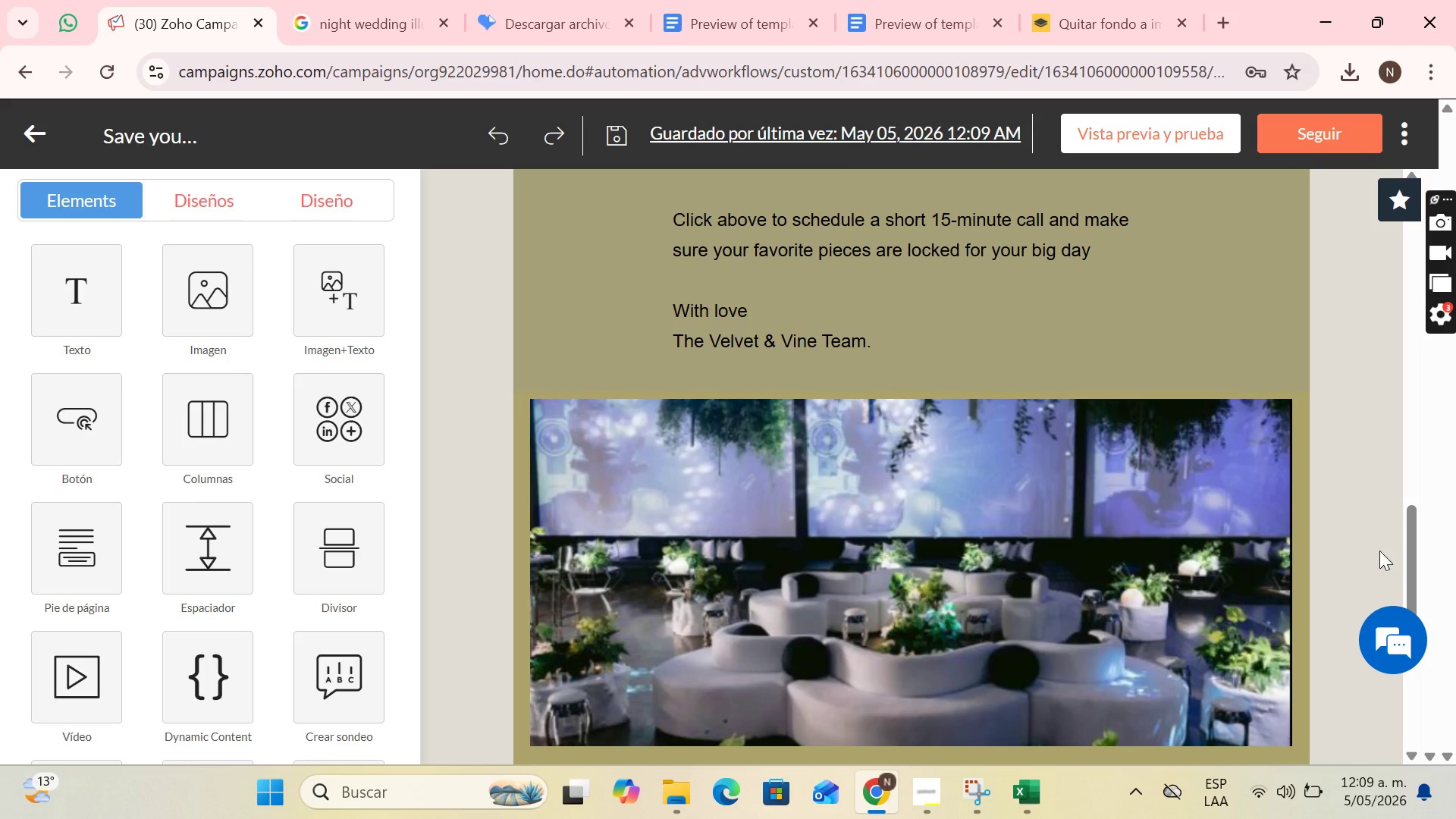 
key(PrintScreen)
 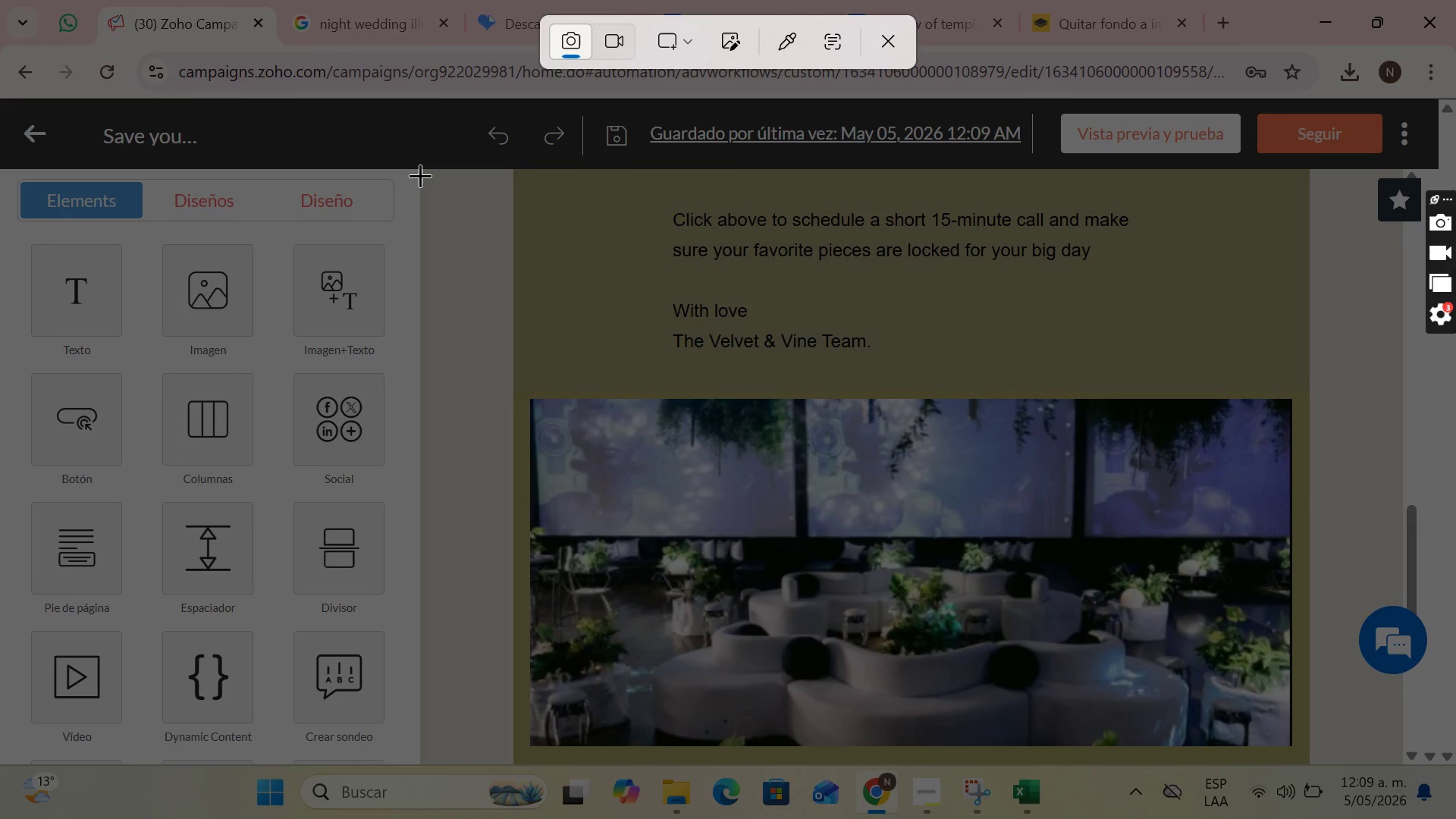 
left_click_drag(start_coordinate=[423, 171], to_coordinate=[1353, 759])
 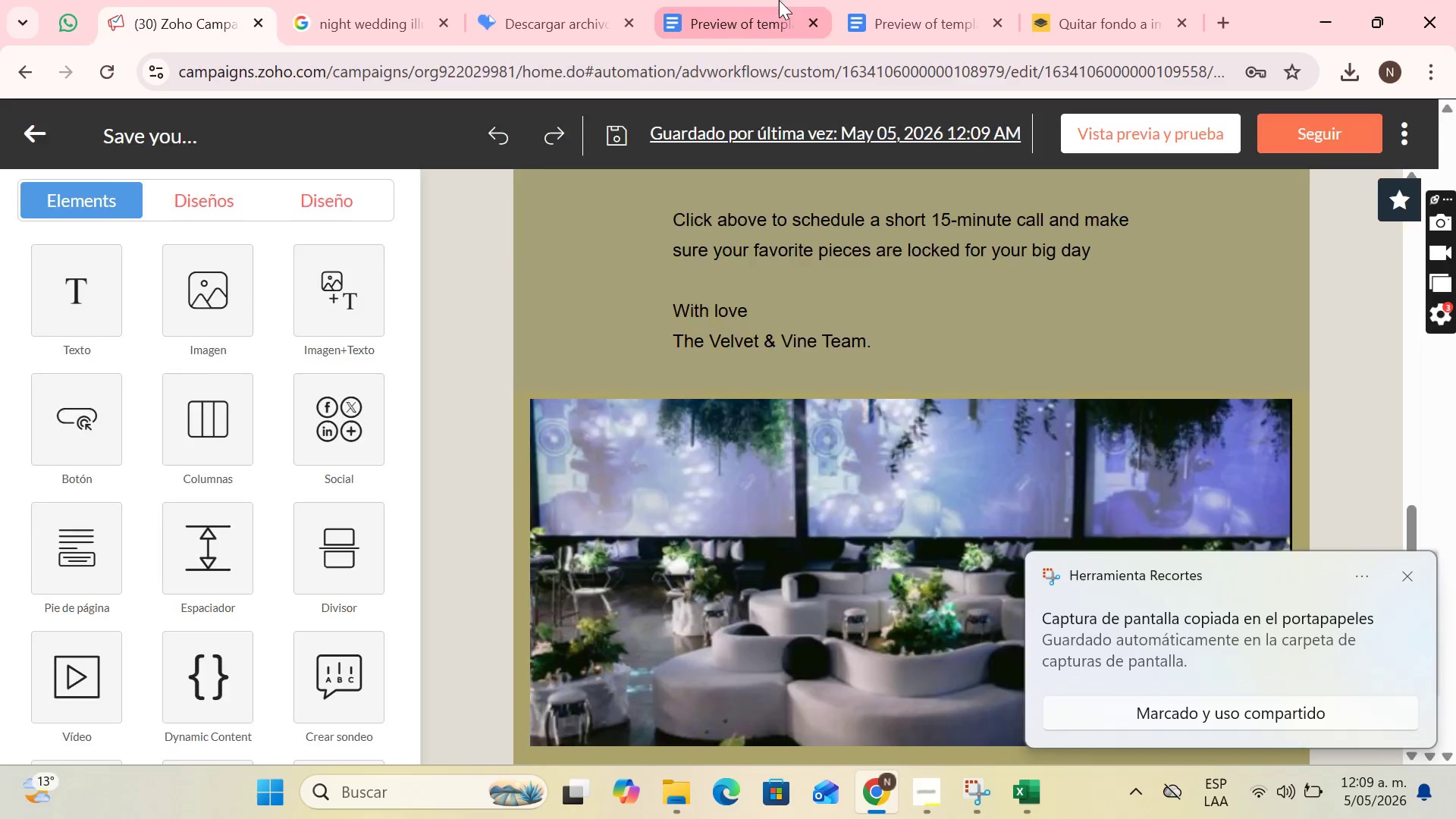 
key(Control+V)
 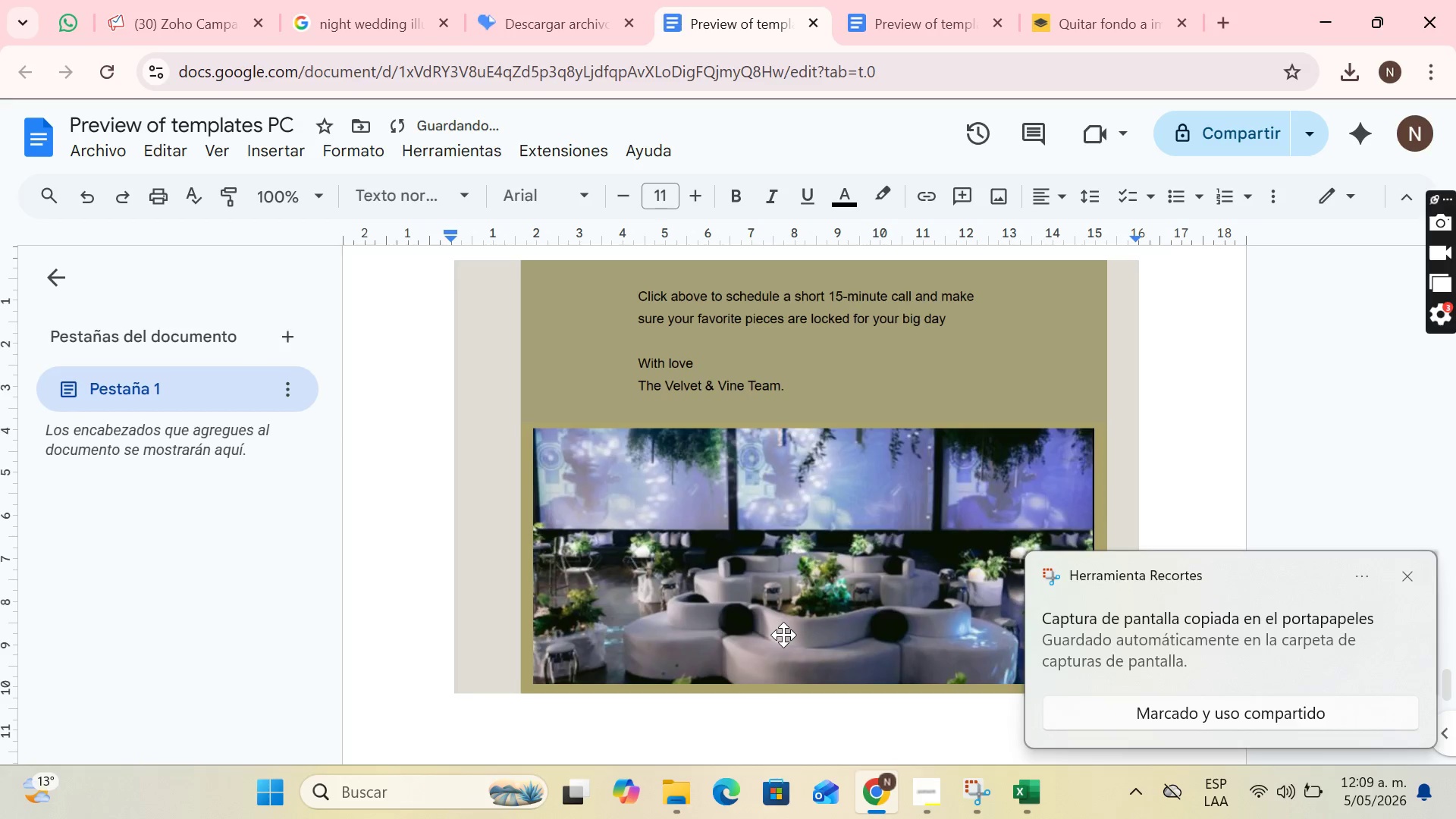 
key(Enter)
 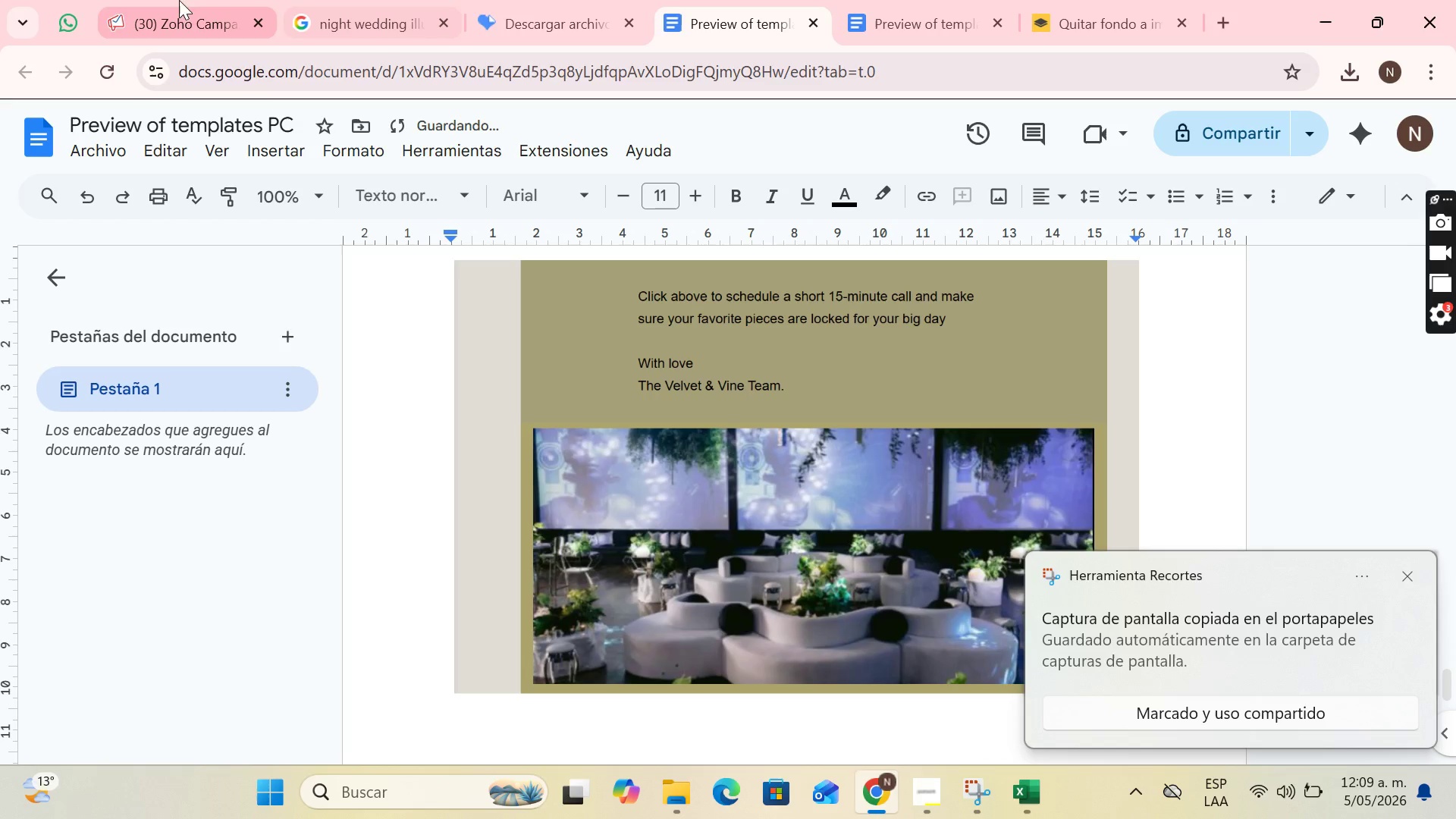 
left_click([215, 0])
 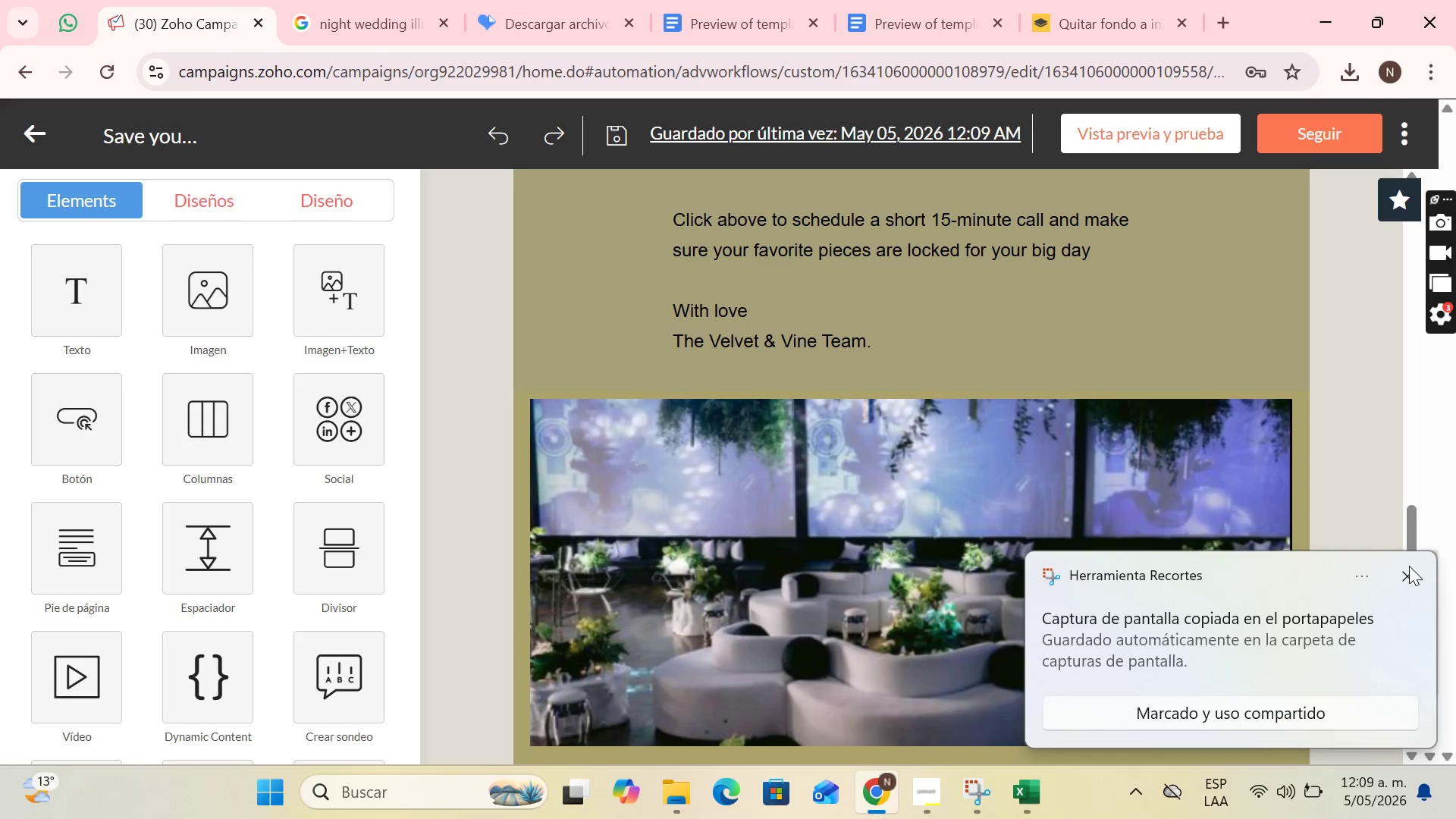 
left_click([1407, 573])
 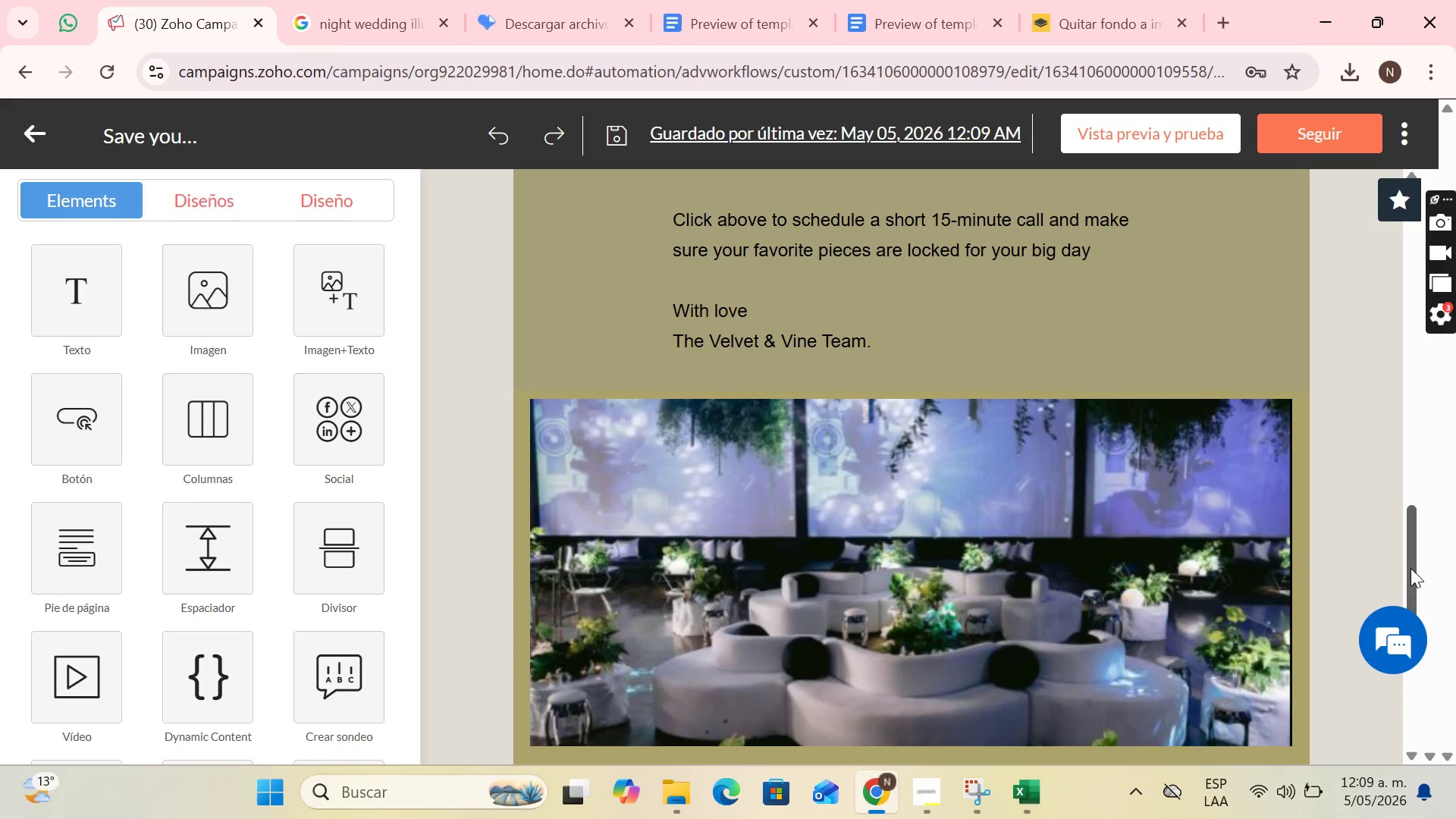 
left_click_drag(start_coordinate=[1410, 568], to_coordinate=[1453, 772])
 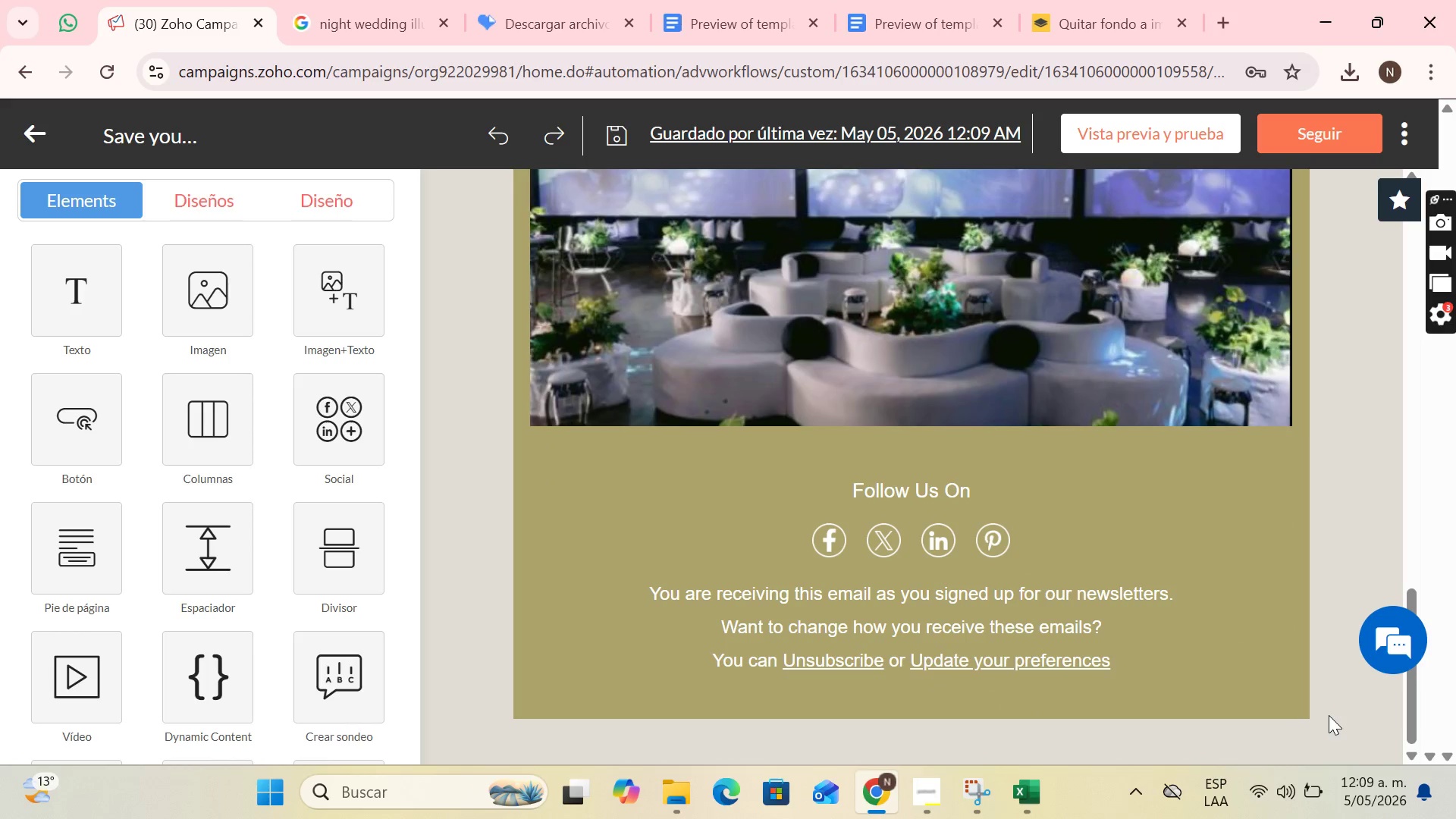 
key(PrintScreen)
 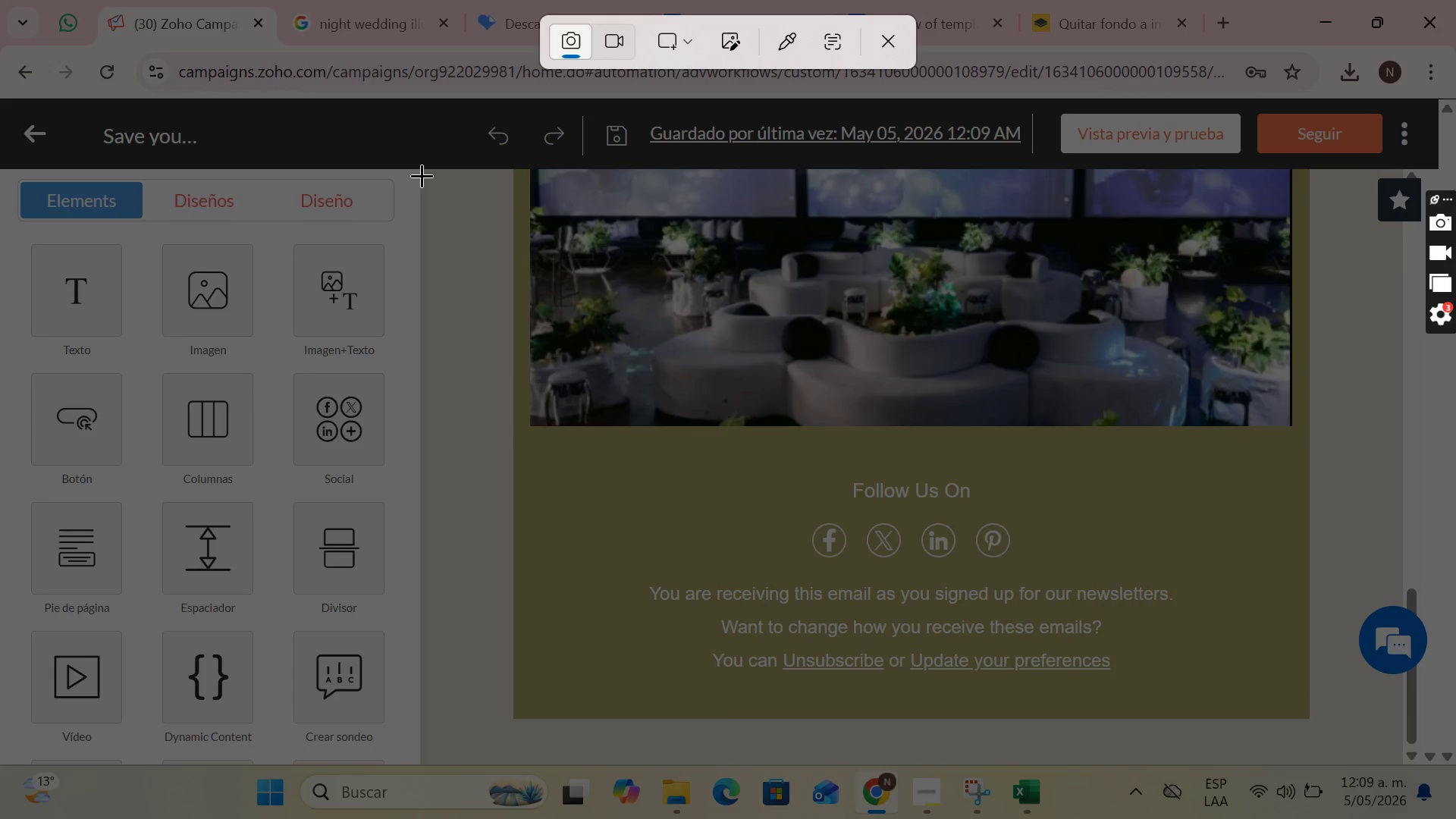 
left_click_drag(start_coordinate=[422, 171], to_coordinate=[1350, 759])
 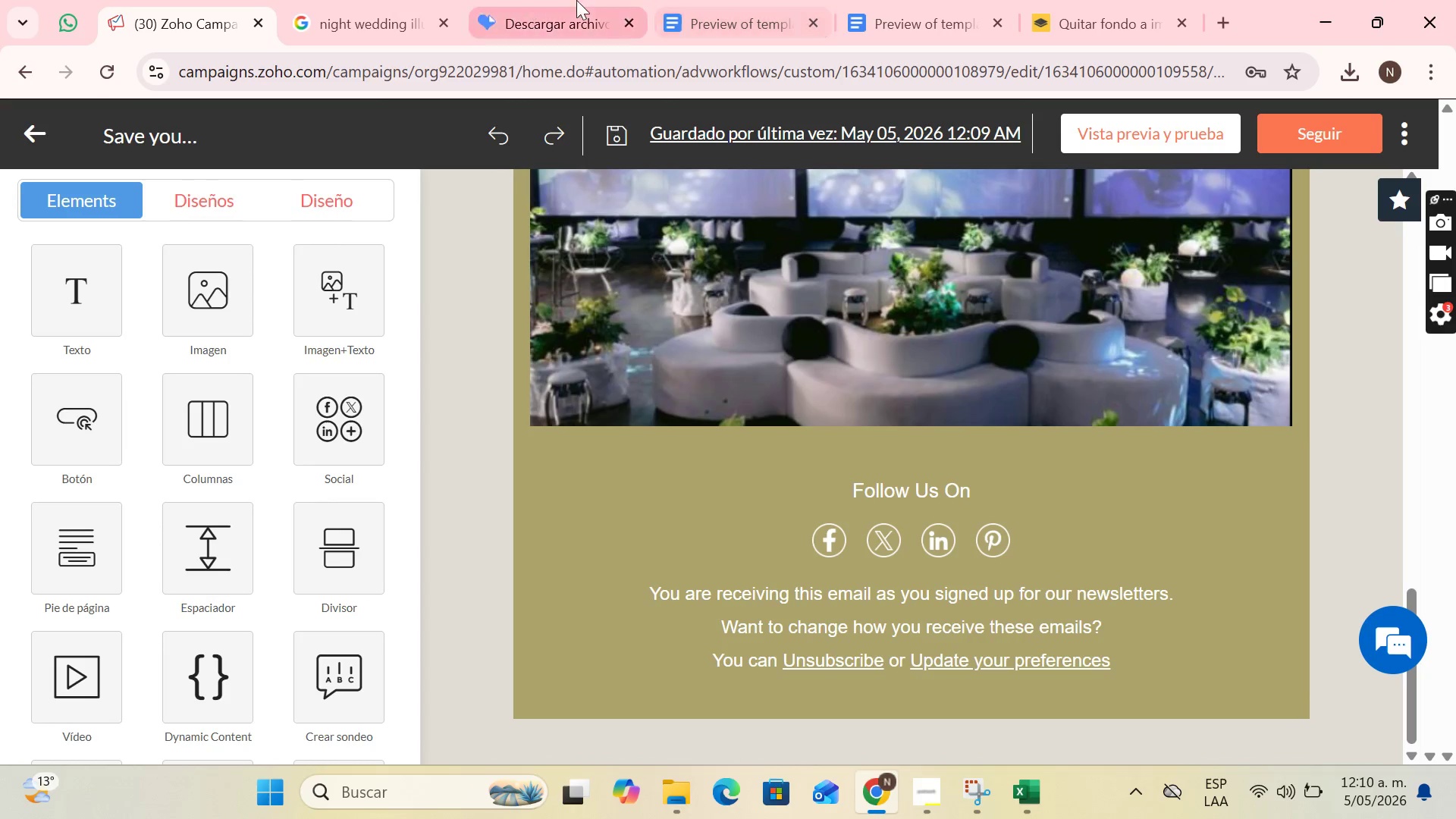 
left_click([692, 0])
 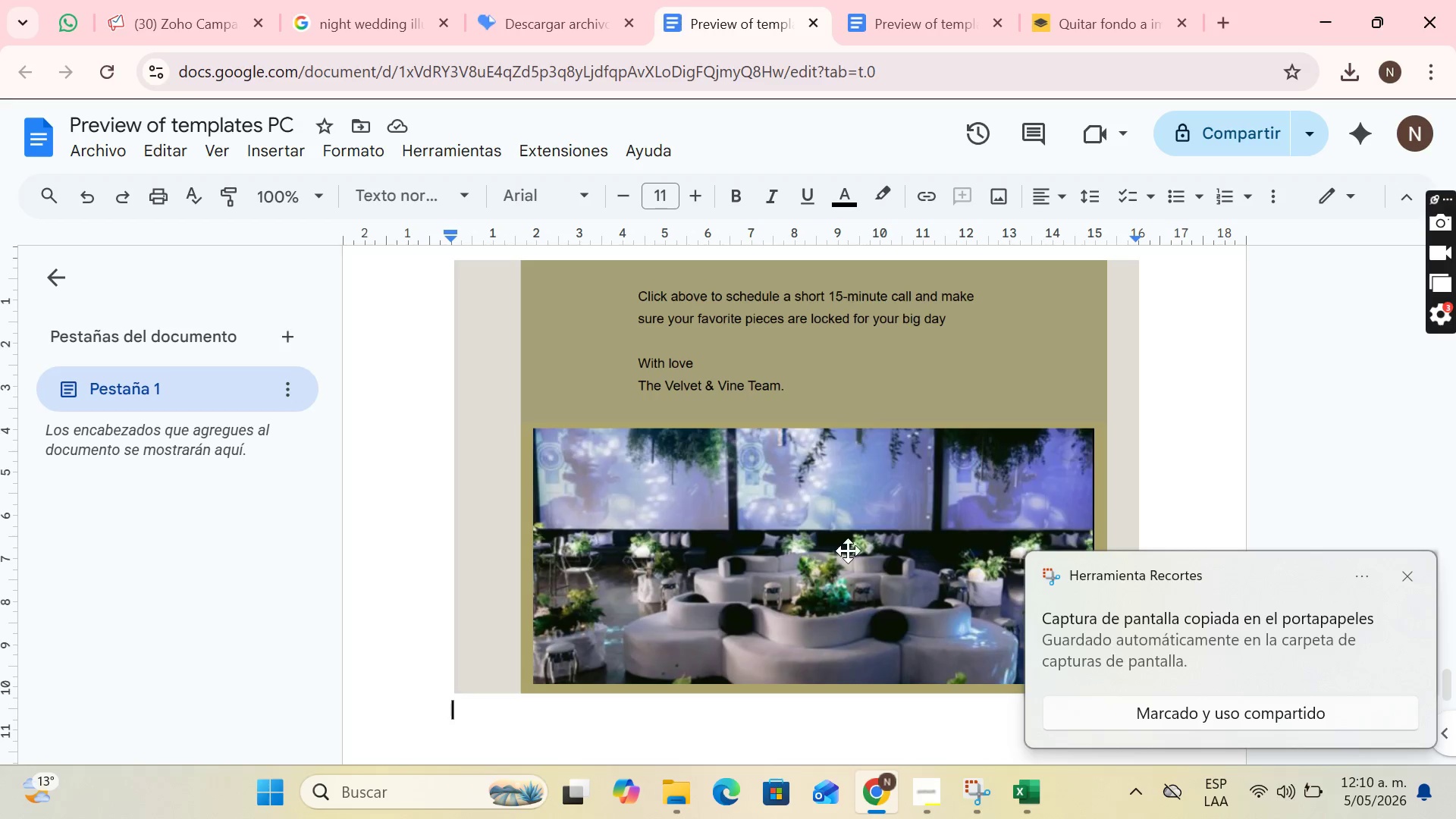 
key(Control+V)
 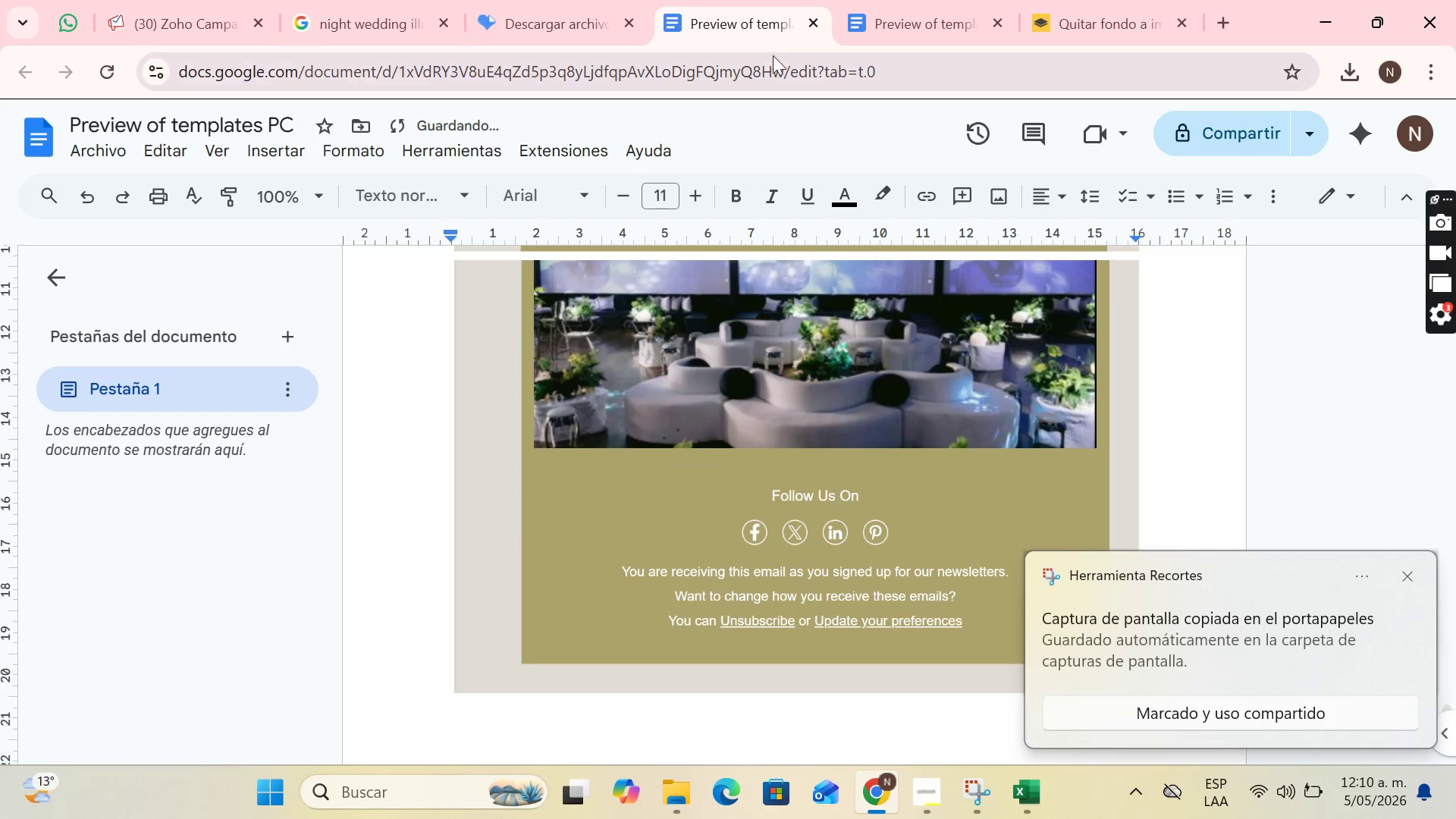 
left_click([861, 0])
 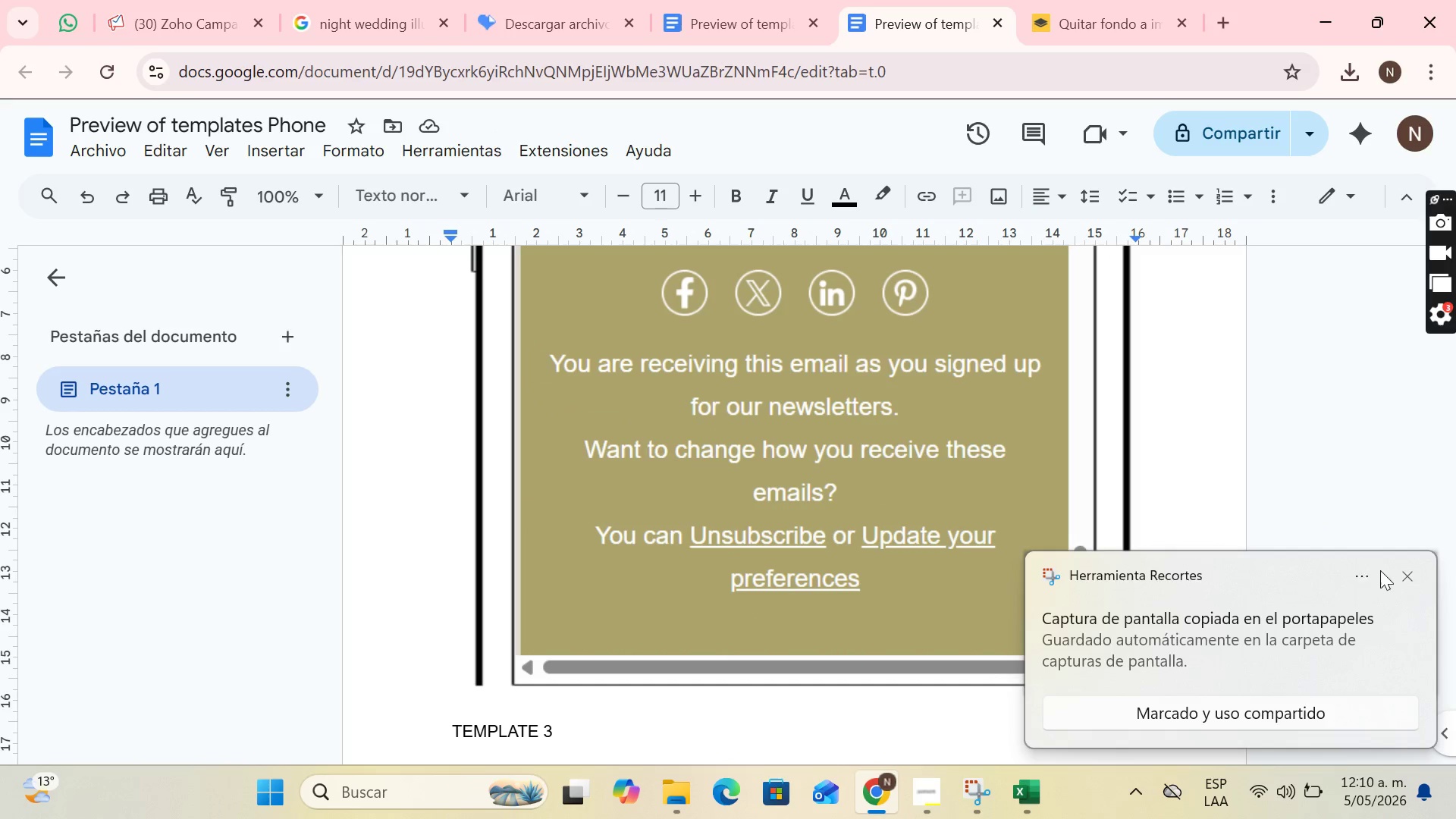 
left_click([1407, 579])
 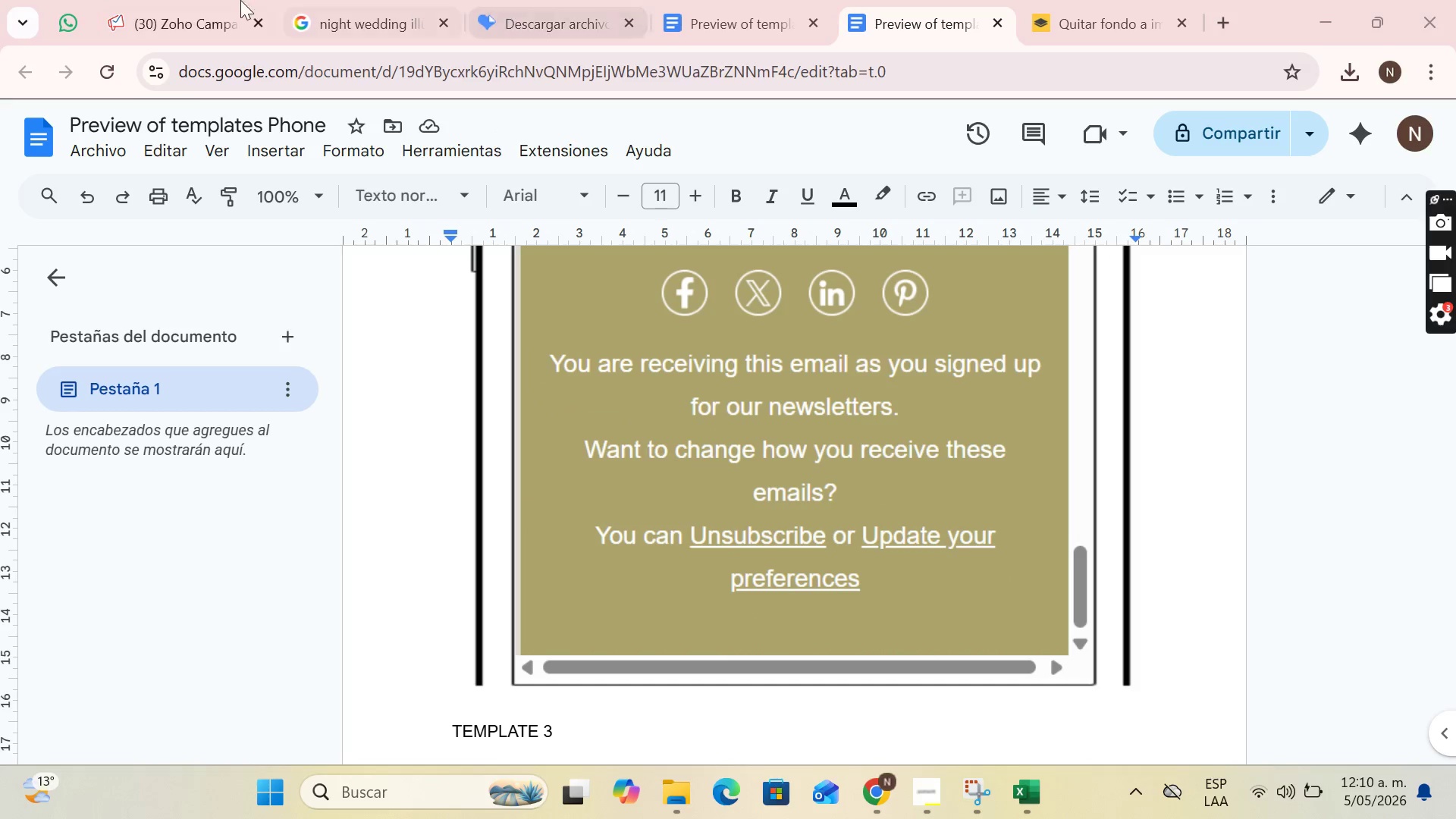 
left_click([212, 0])
 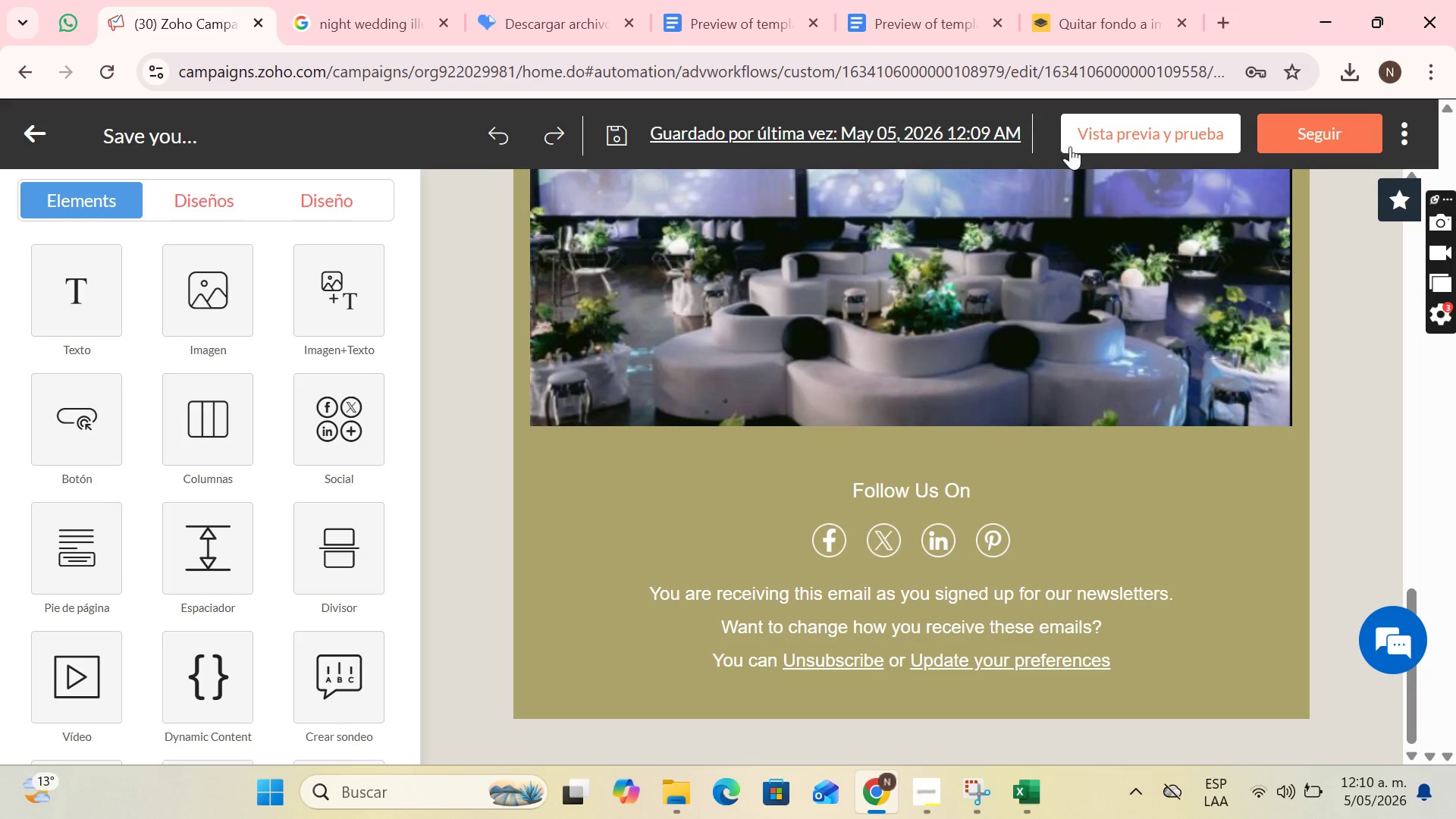 
left_click([1088, 130])
 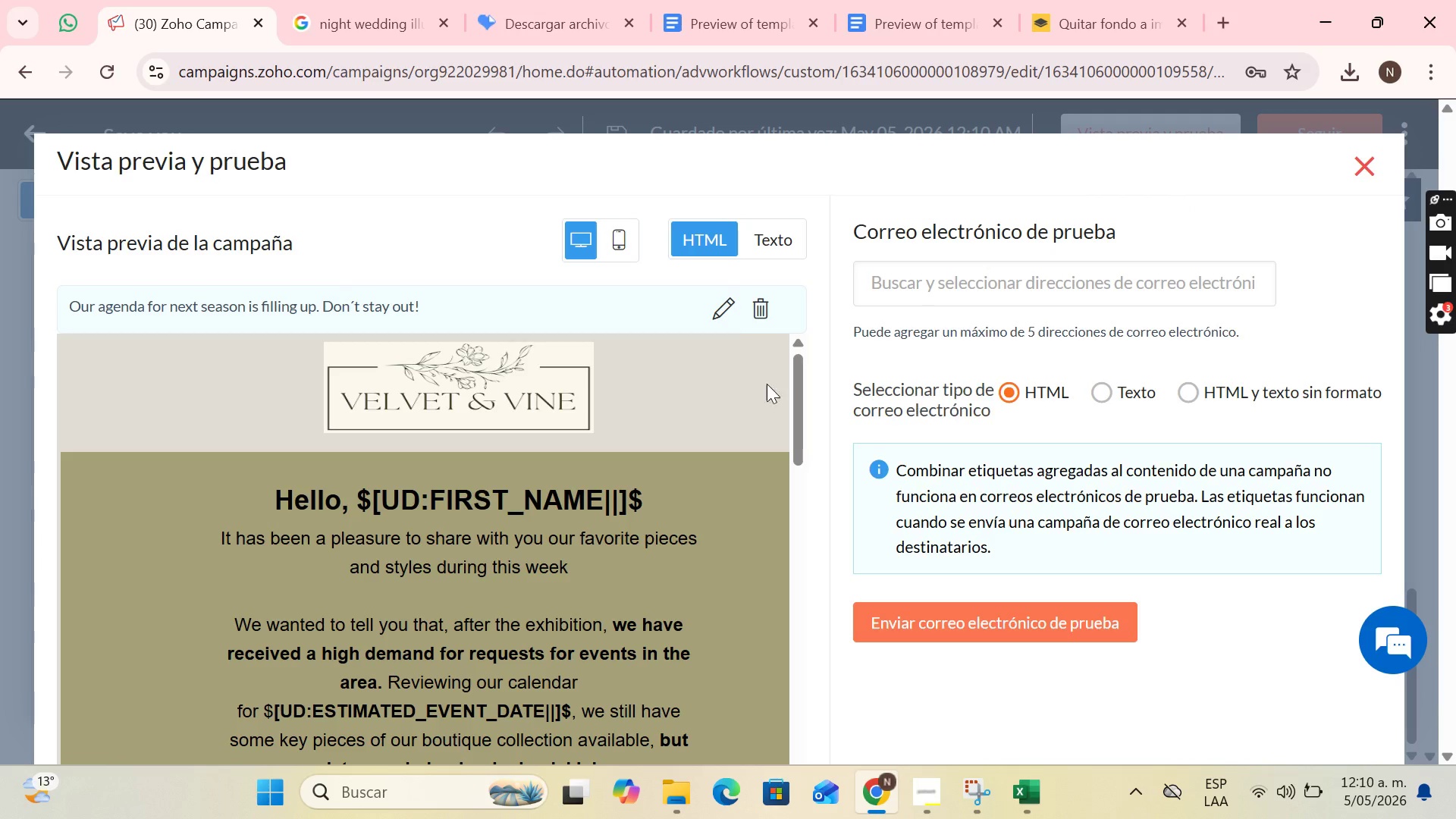 
left_click([622, 228])
 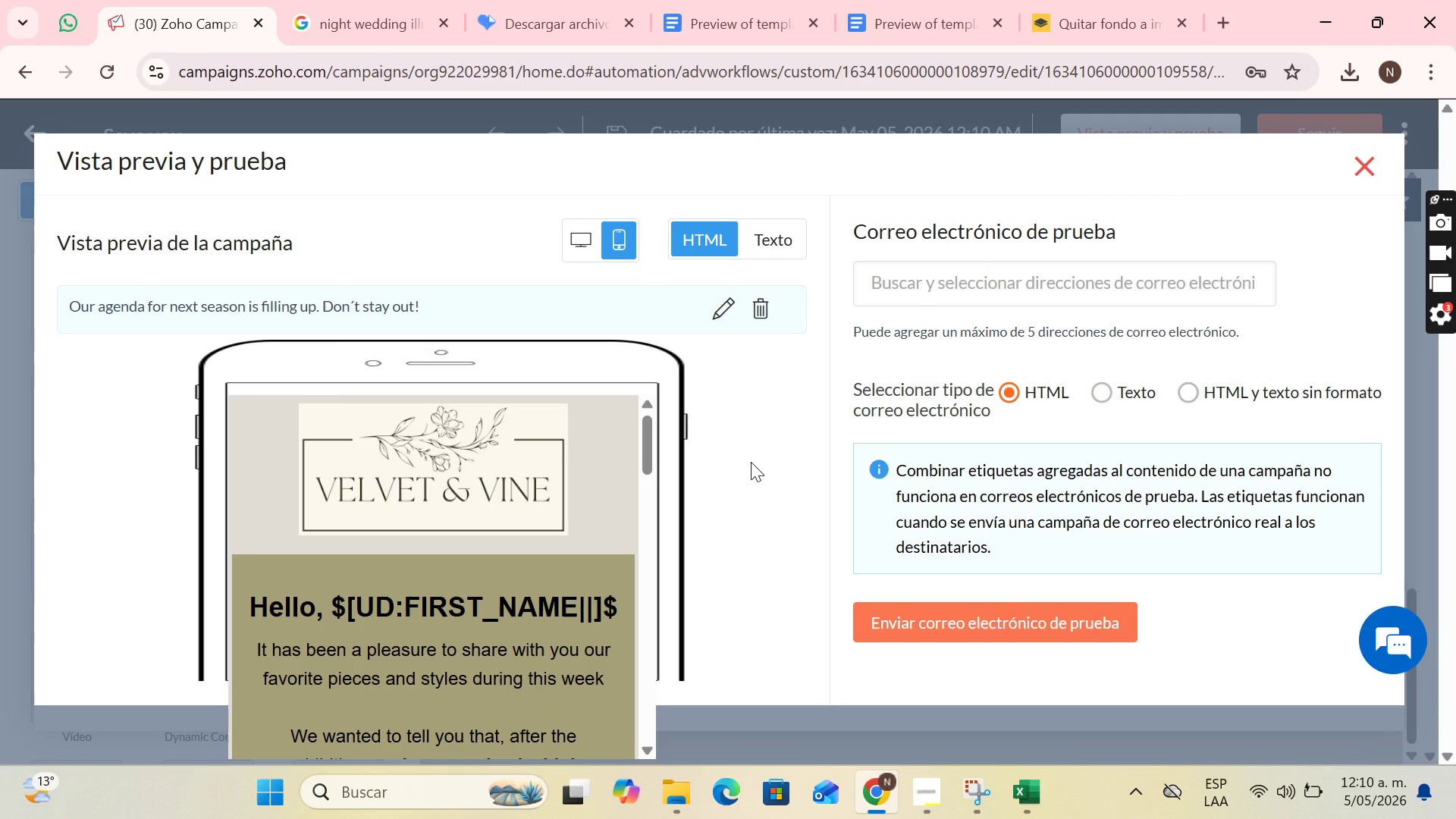 
key(F11)
 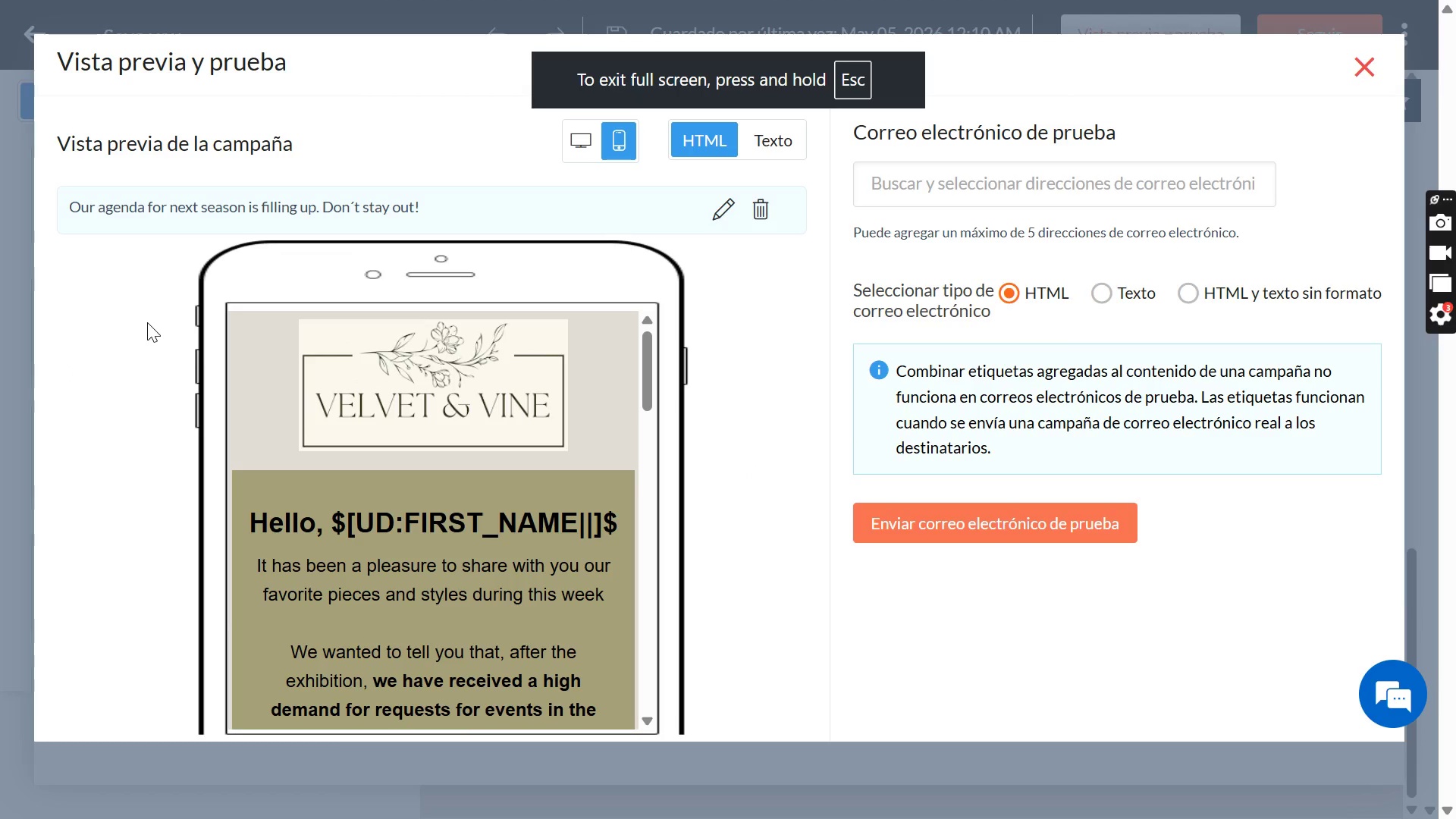 
key(PrintScreen)
 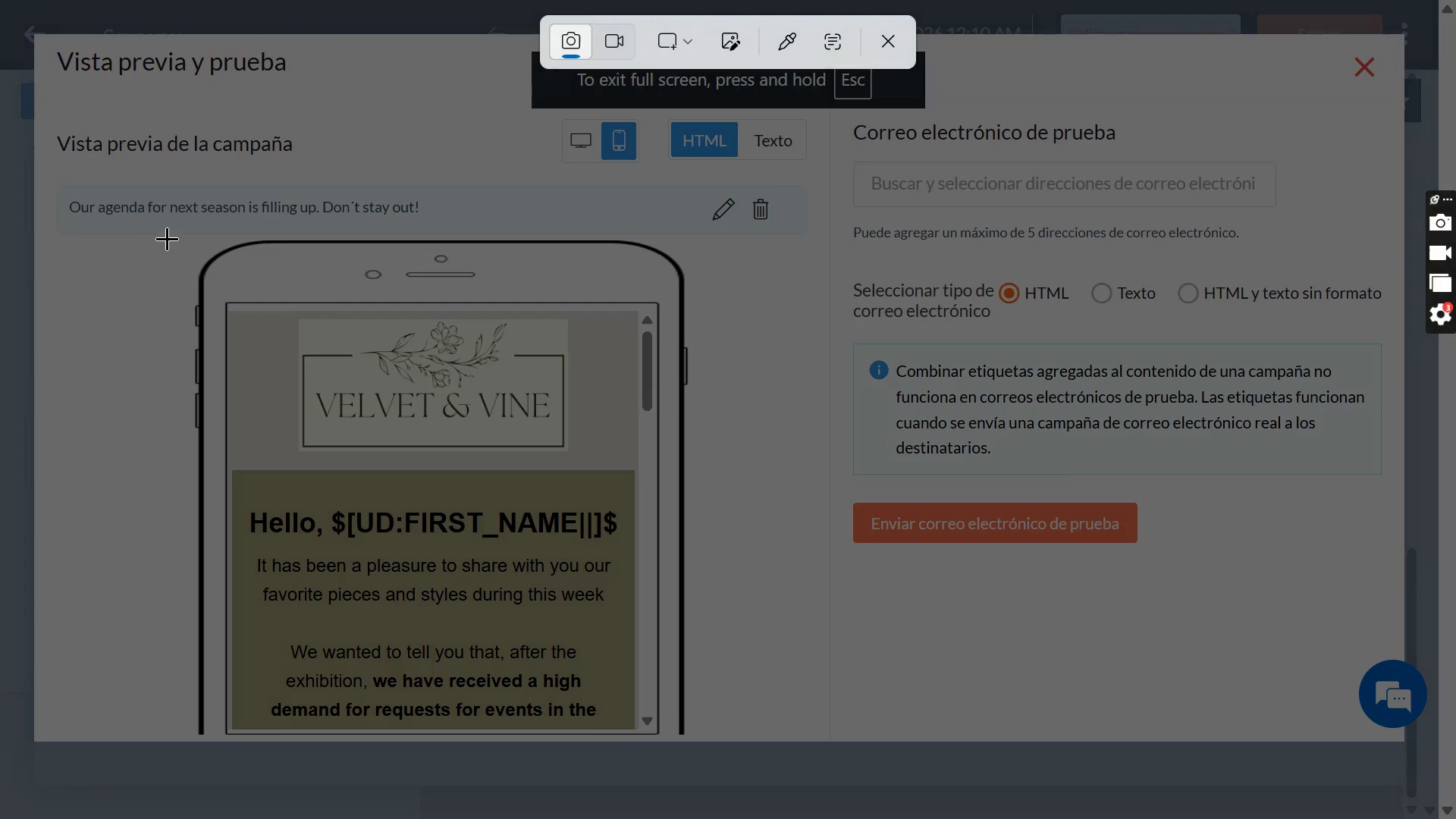 
left_click_drag(start_coordinate=[168, 237], to_coordinate=[694, 742])
 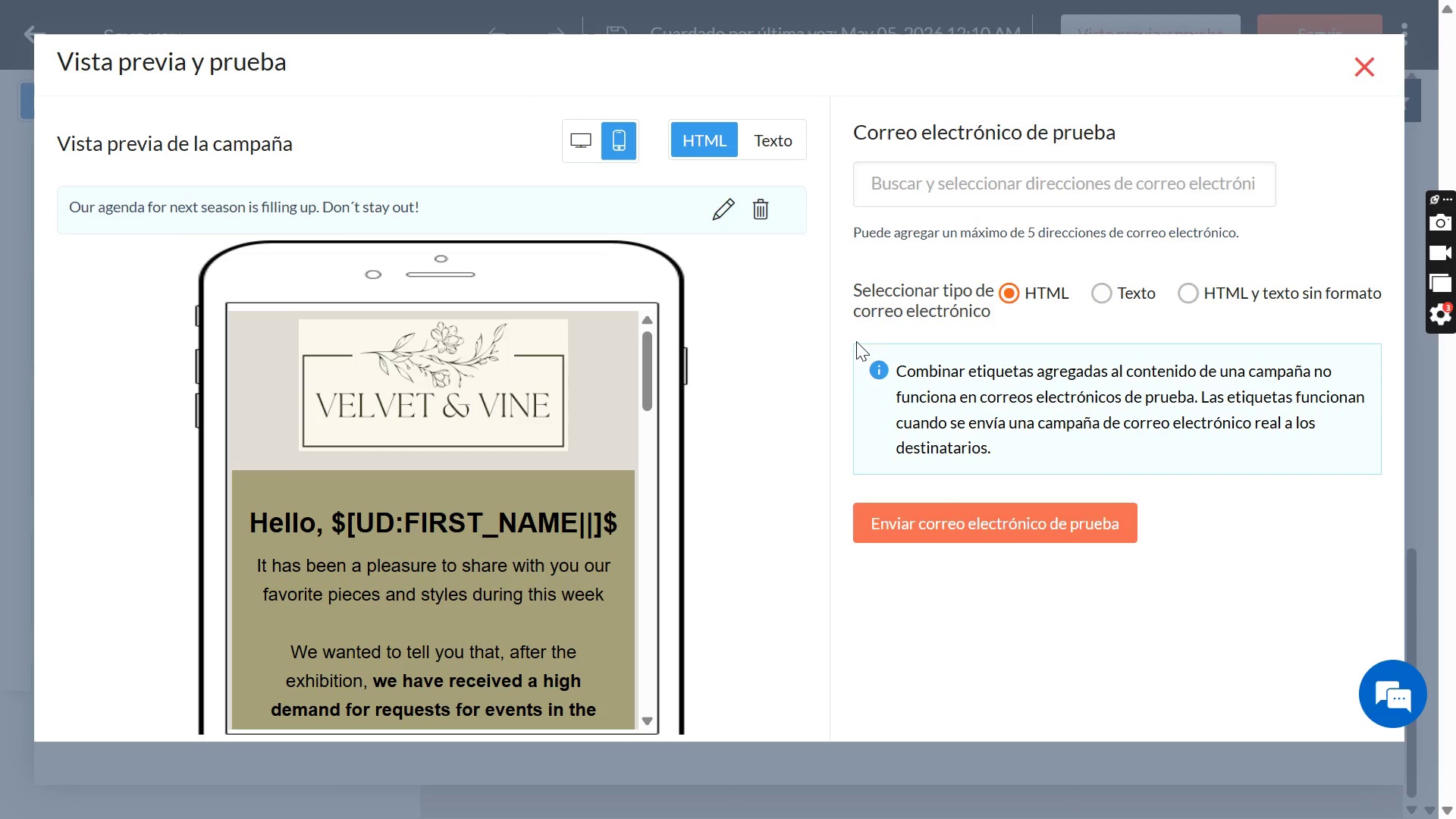 
key(F11)
 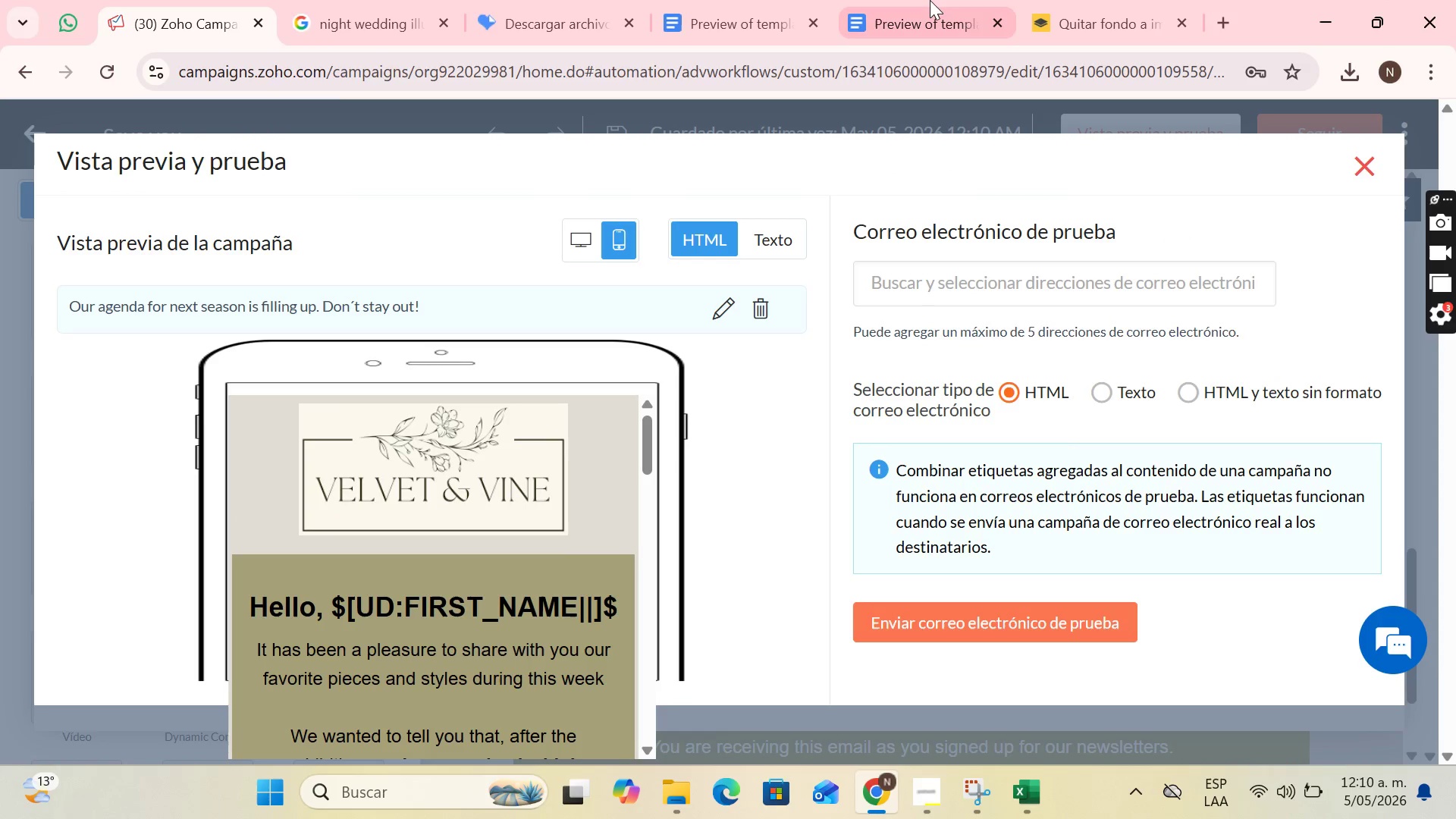 
left_click([930, 0])
 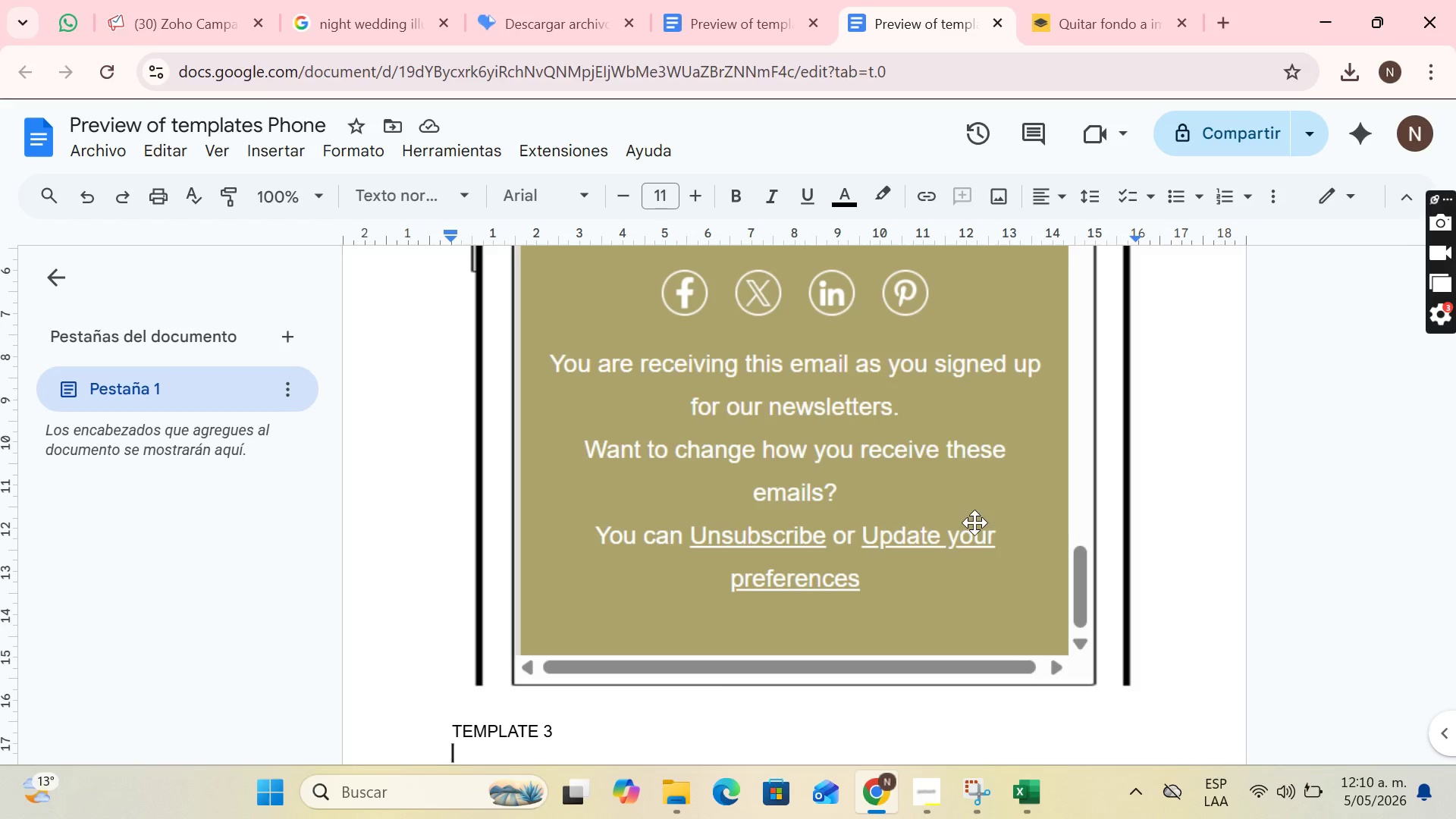 
key(Control+V)
 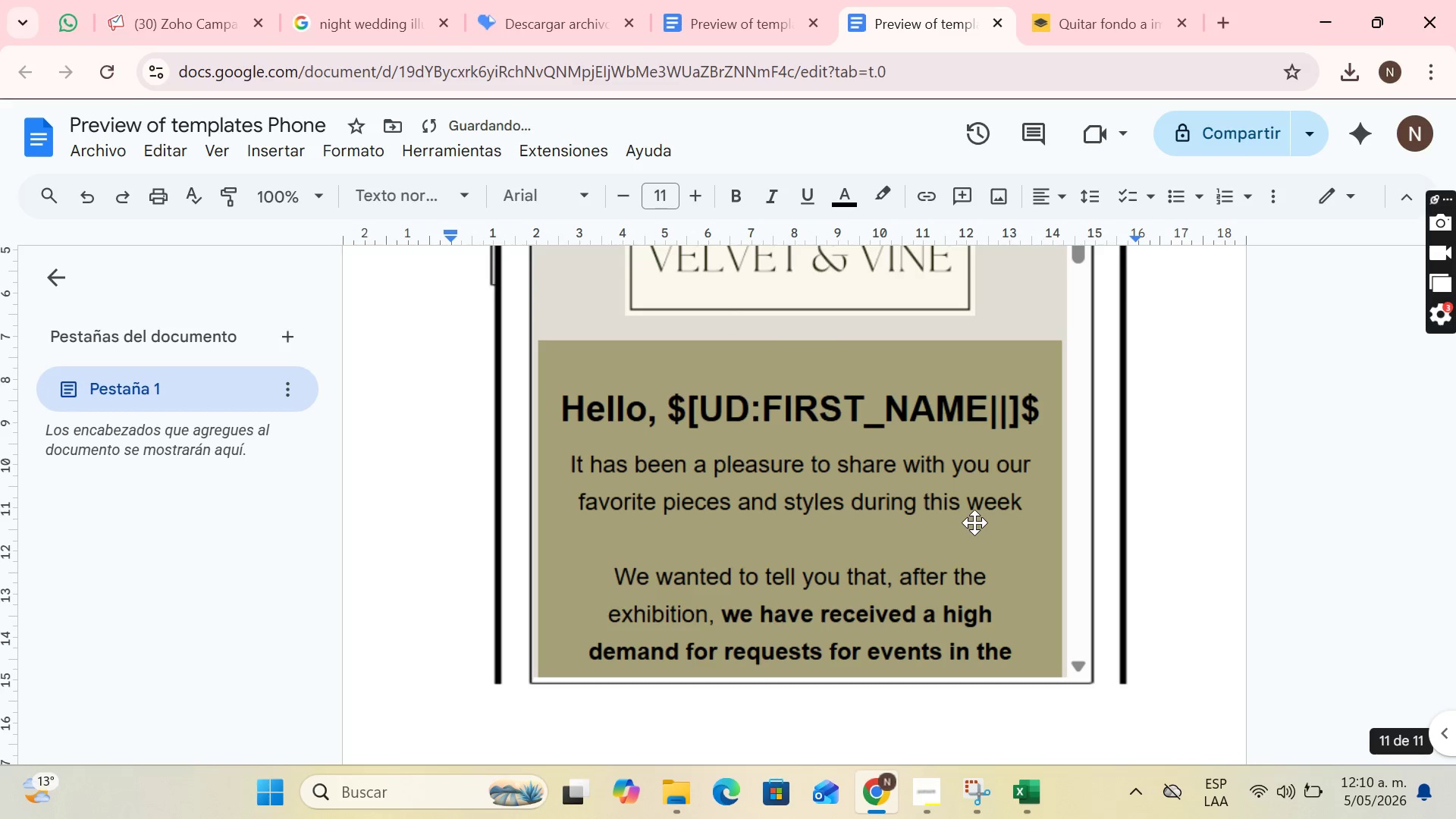 
key(Enter)
 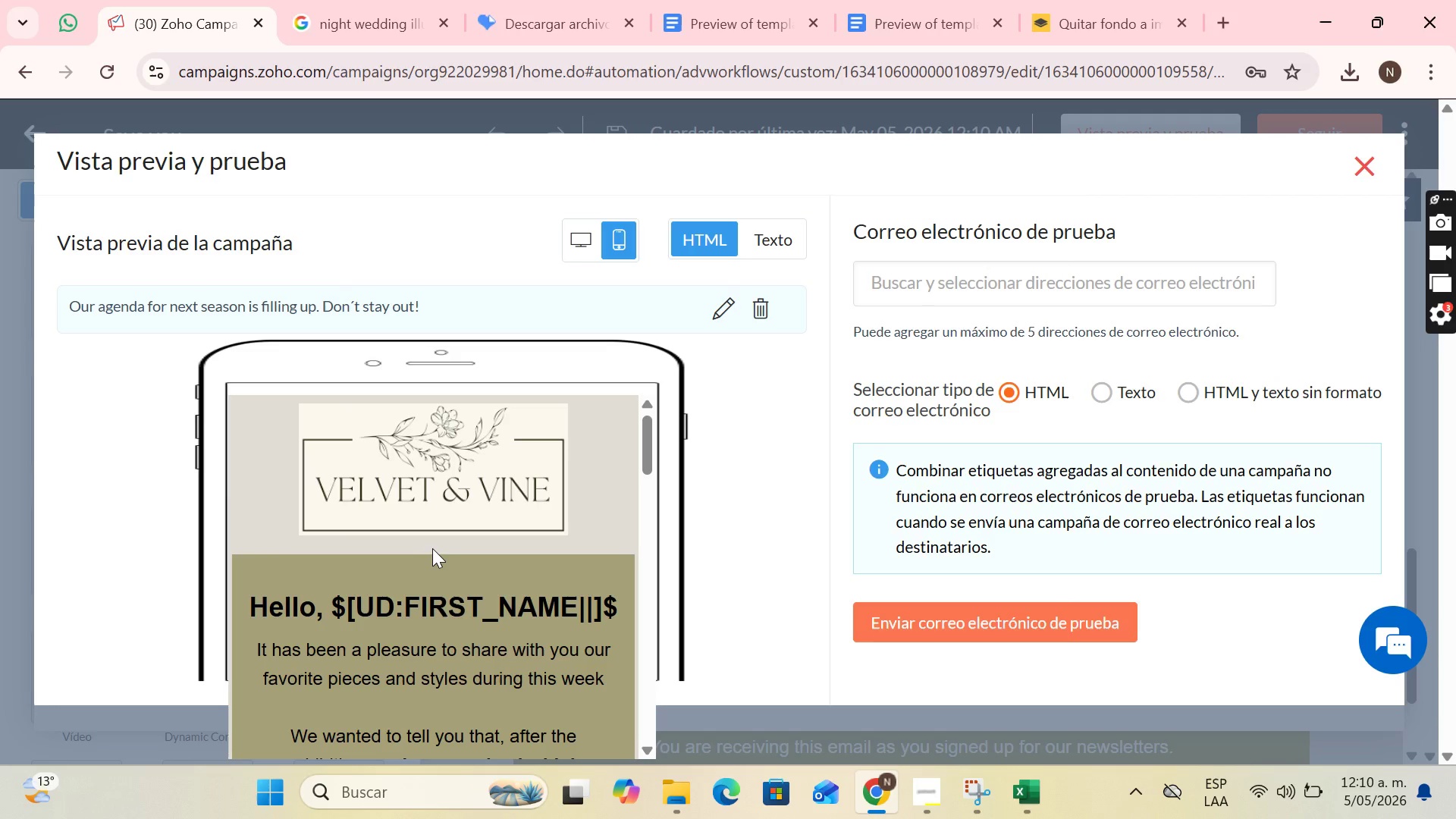 
key(F11)
 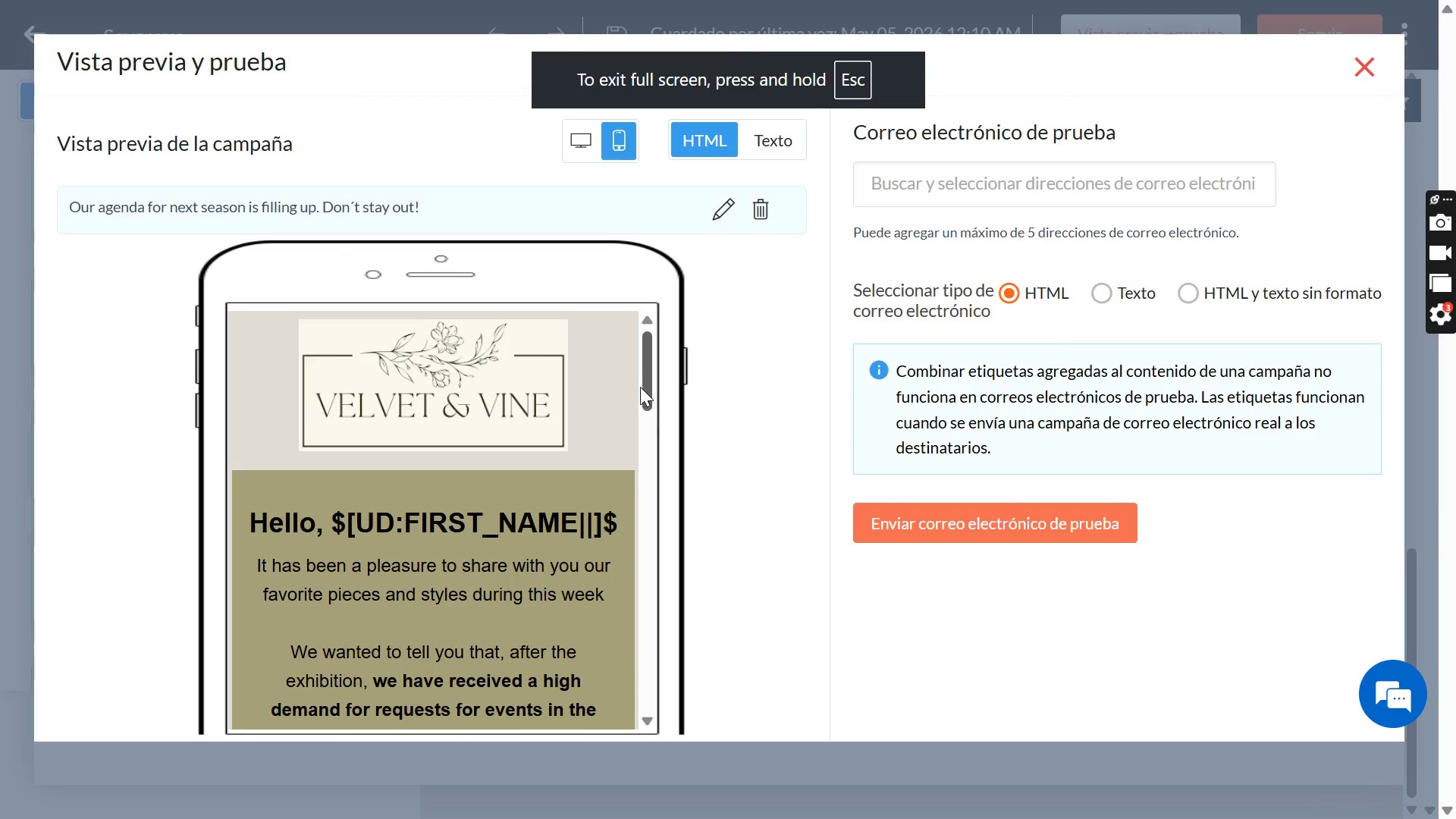 
left_click_drag(start_coordinate=[644, 385], to_coordinate=[665, 464])
 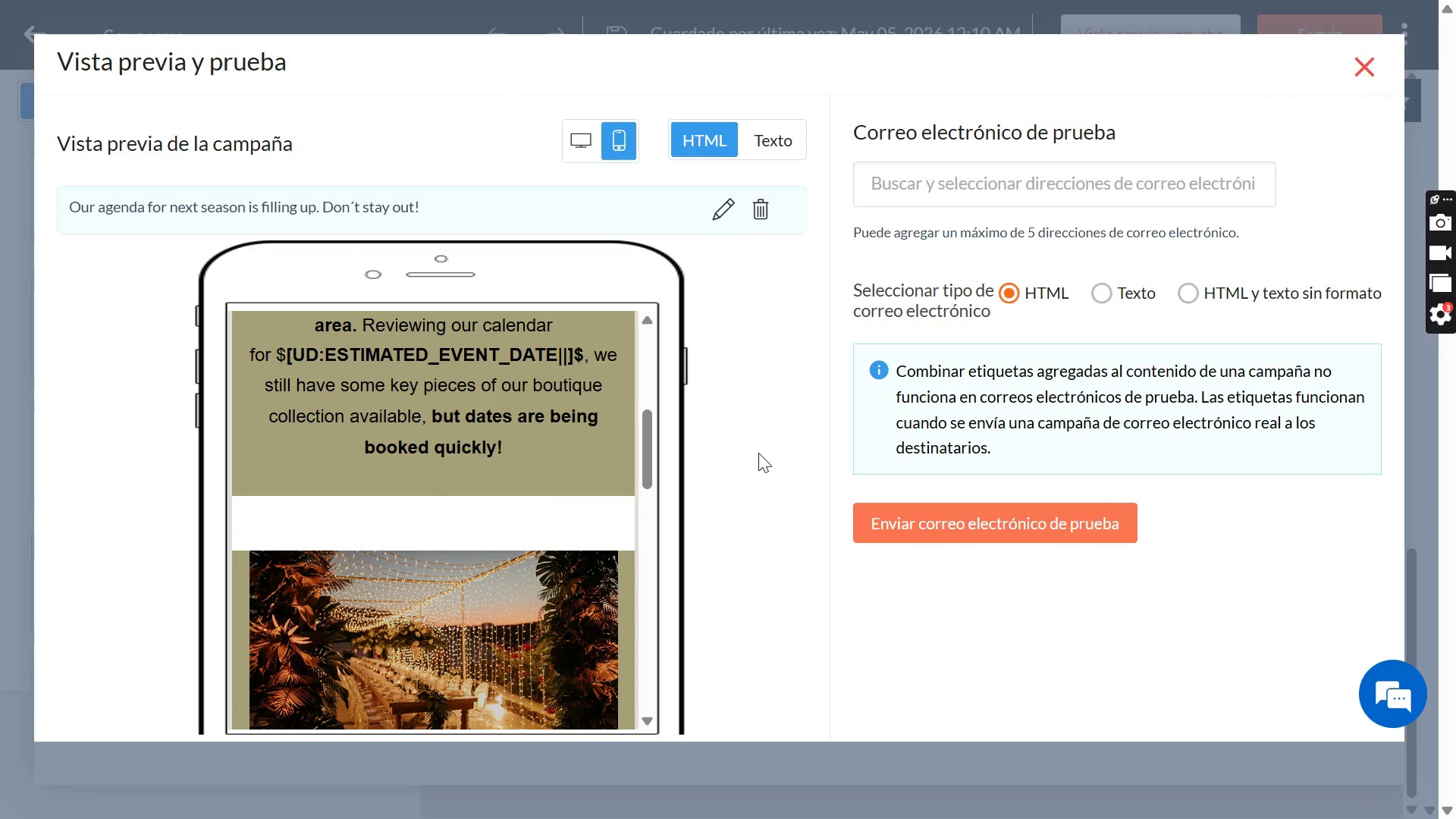 
key(PrintScreen)
 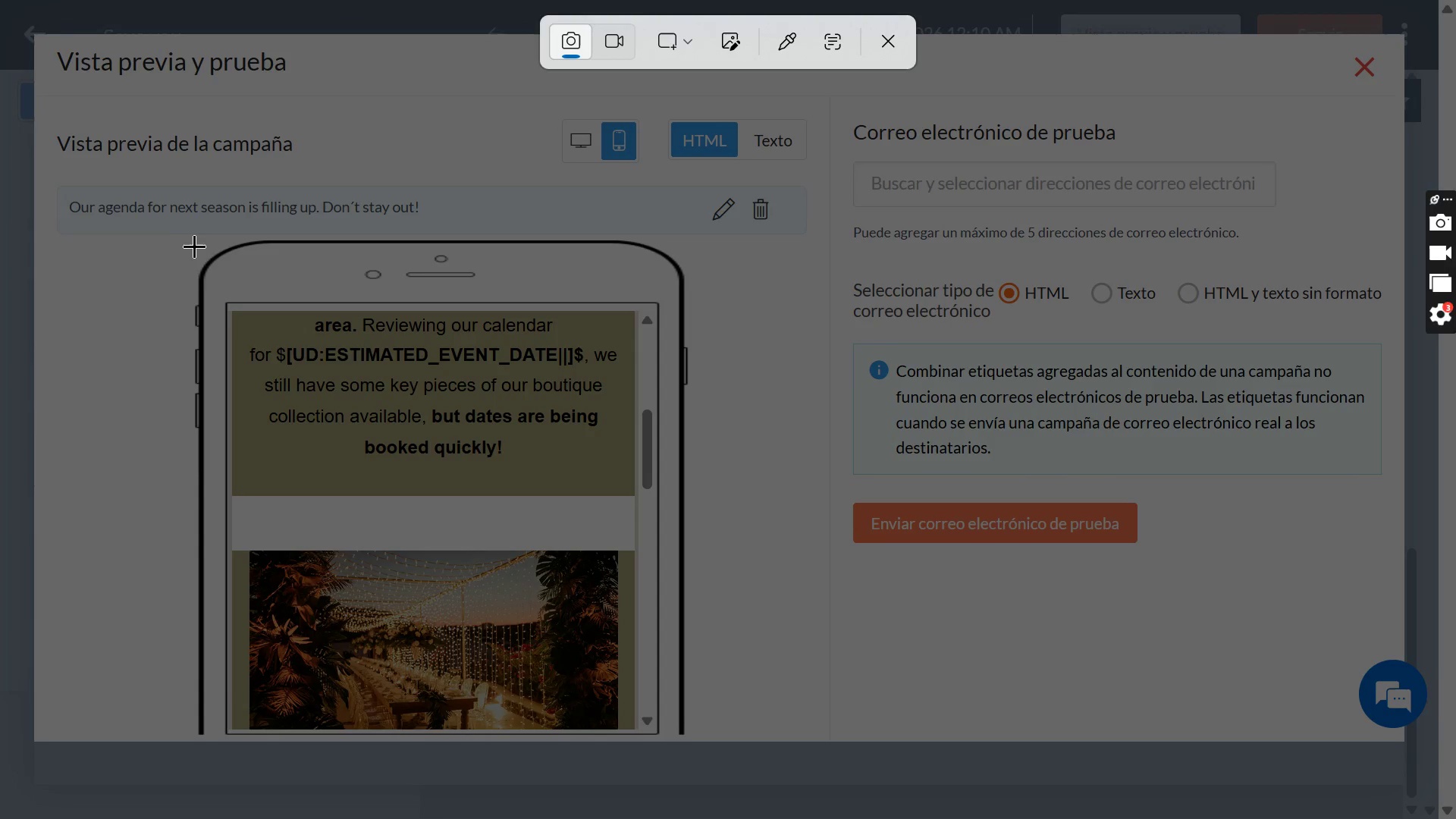 
left_click_drag(start_coordinate=[188, 237], to_coordinate=[688, 739])
 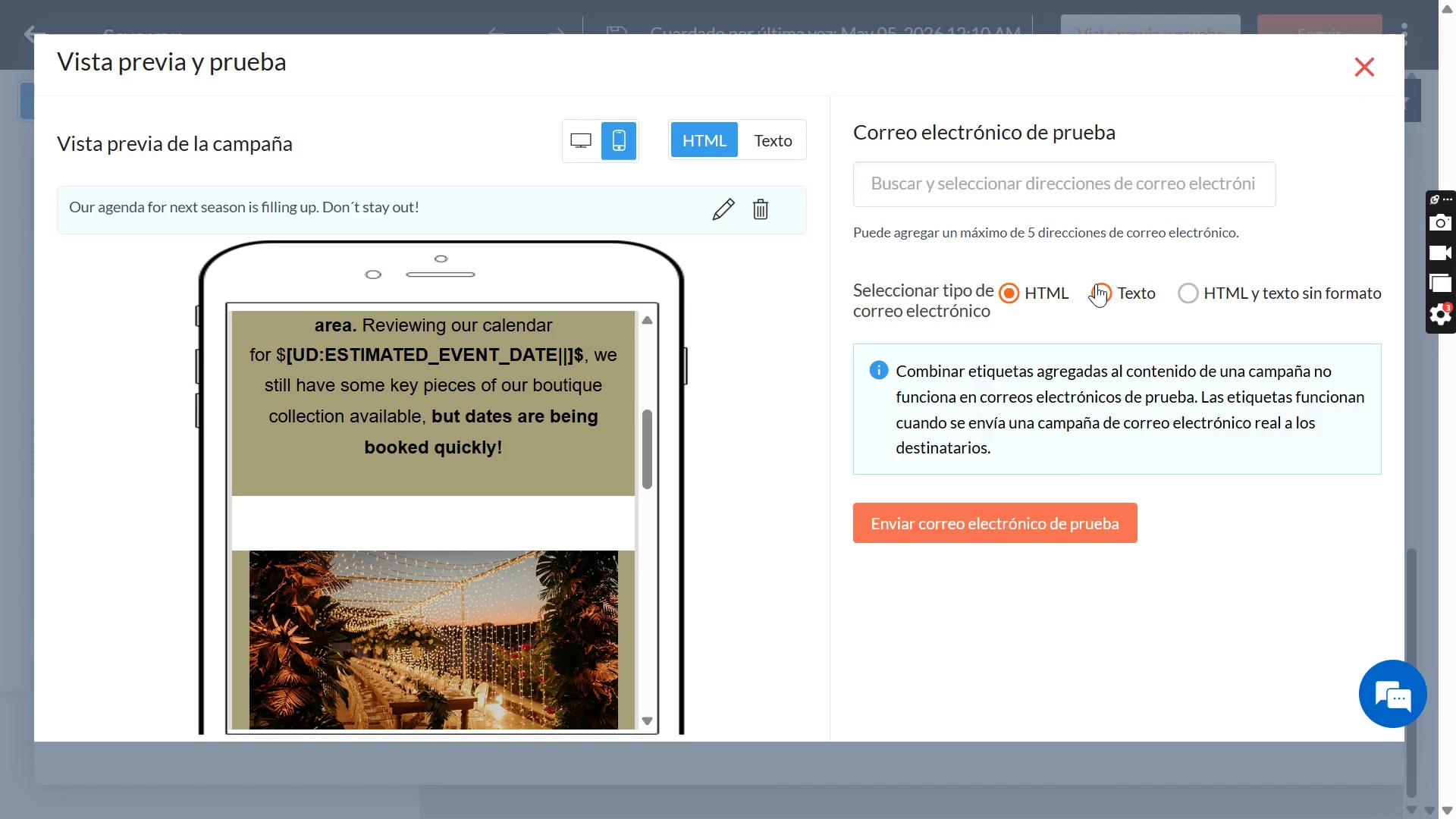 
key(F11)
 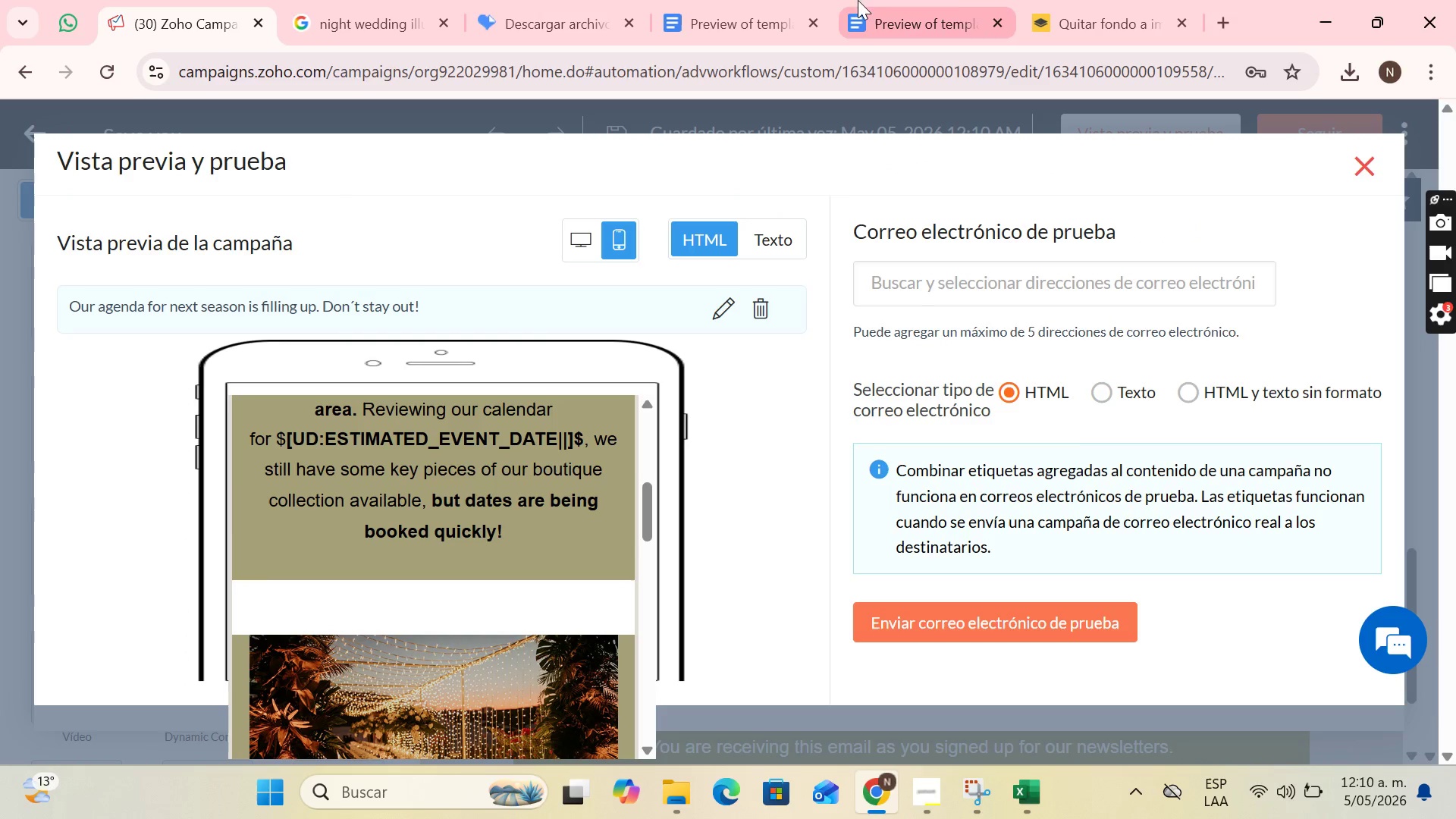 
left_click([933, 0])
 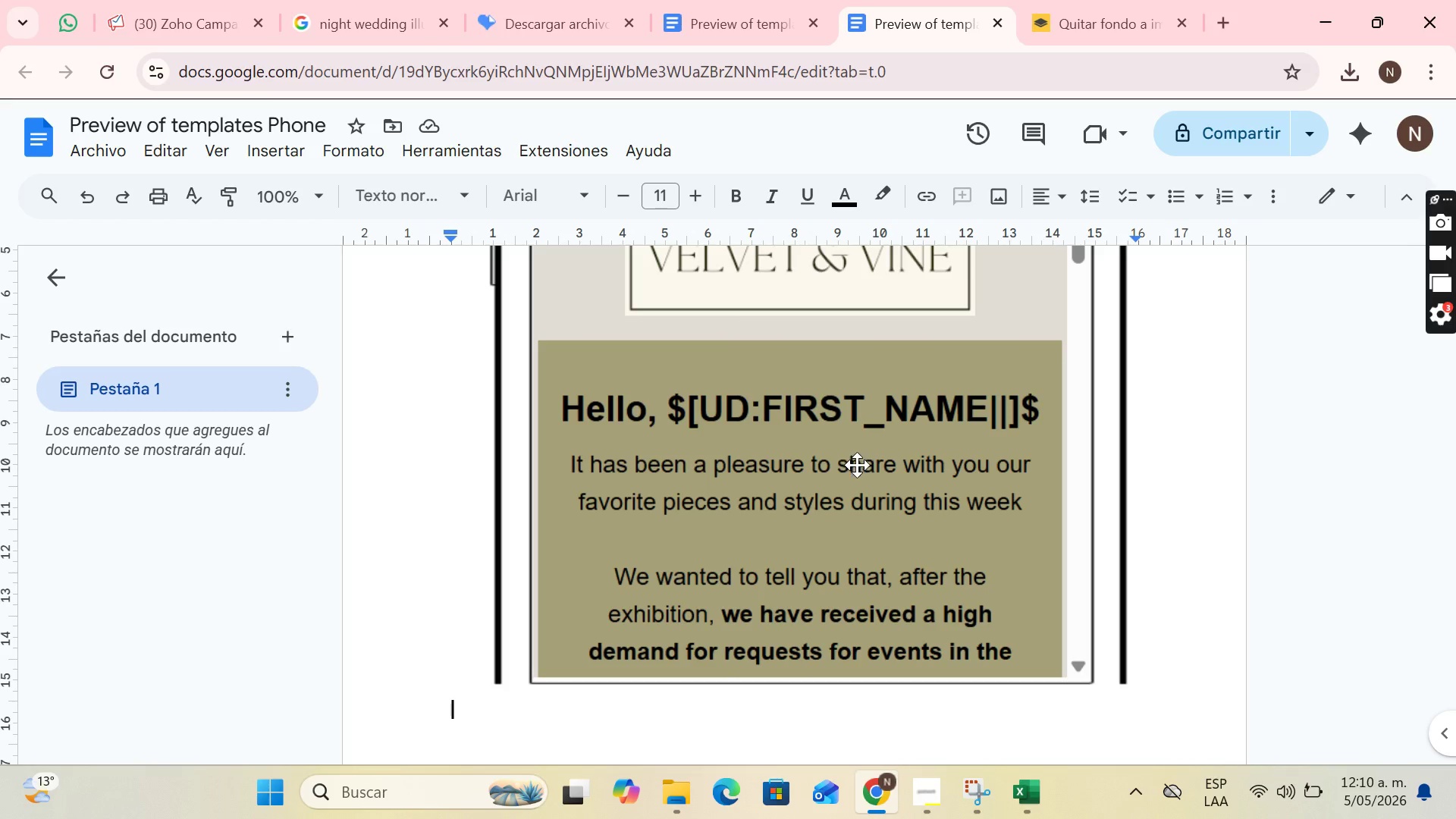 
key(Control+V)
 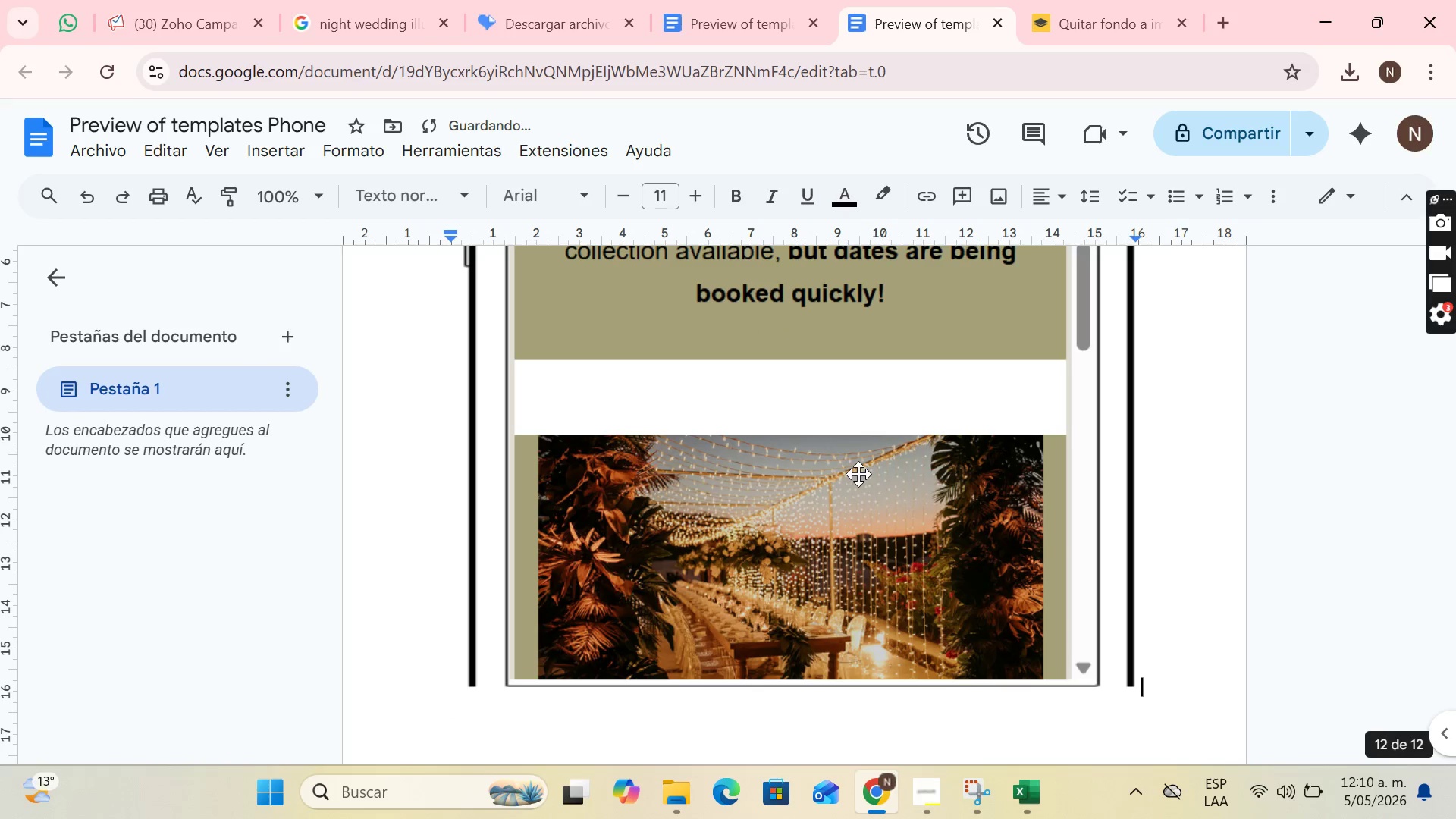 
key(Enter)
 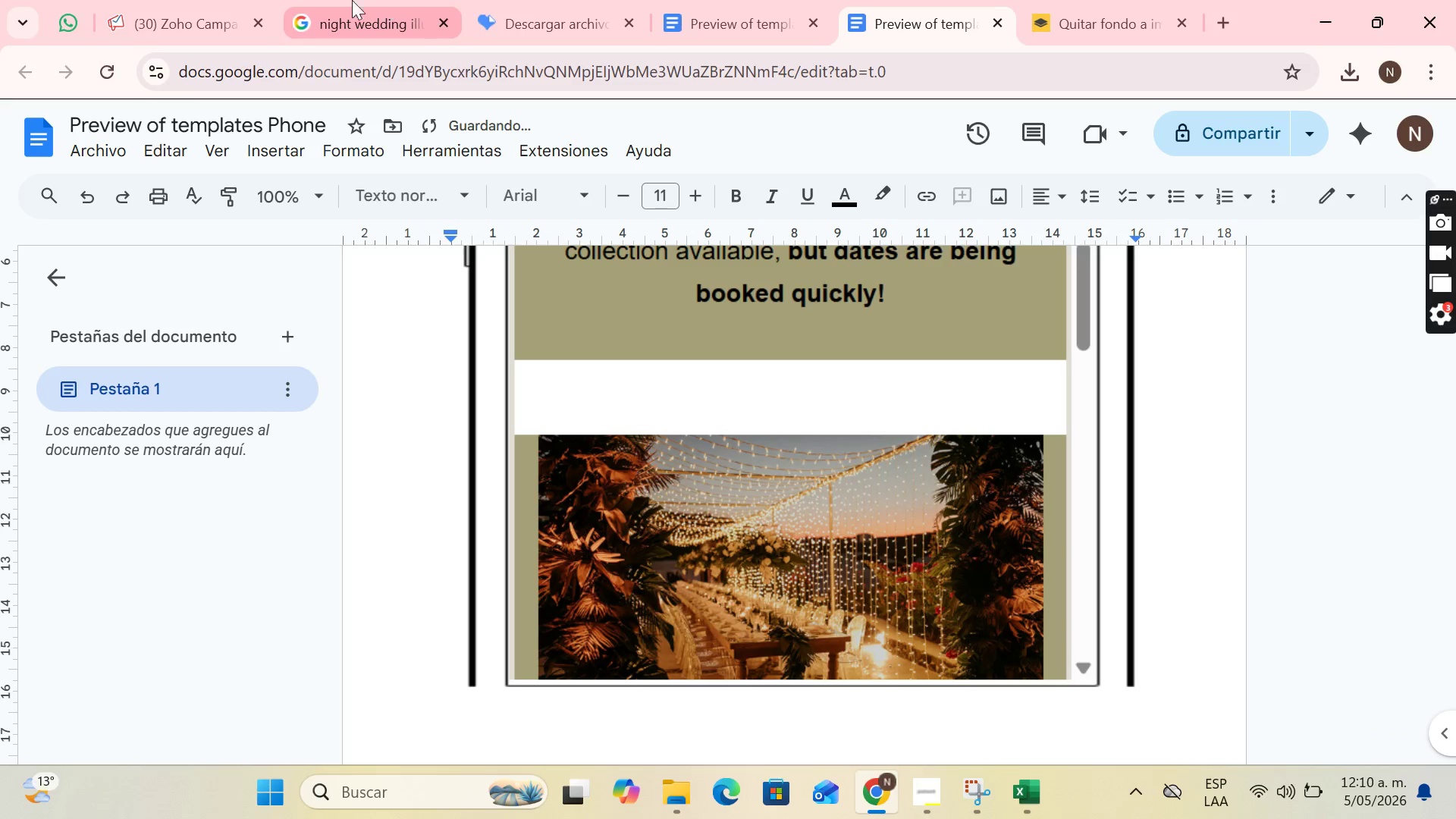 
left_click([231, 0])
 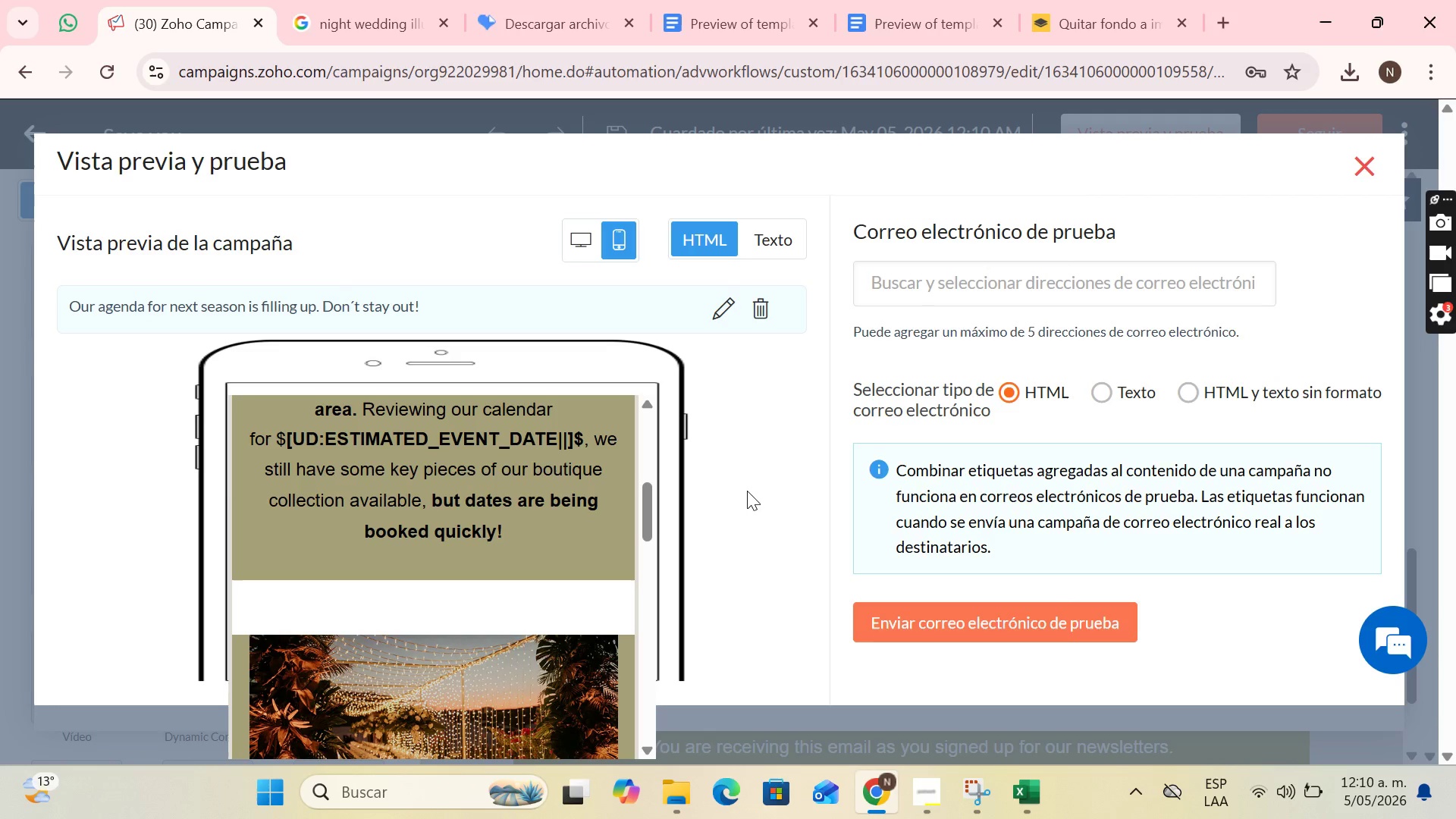 
key(F11)
 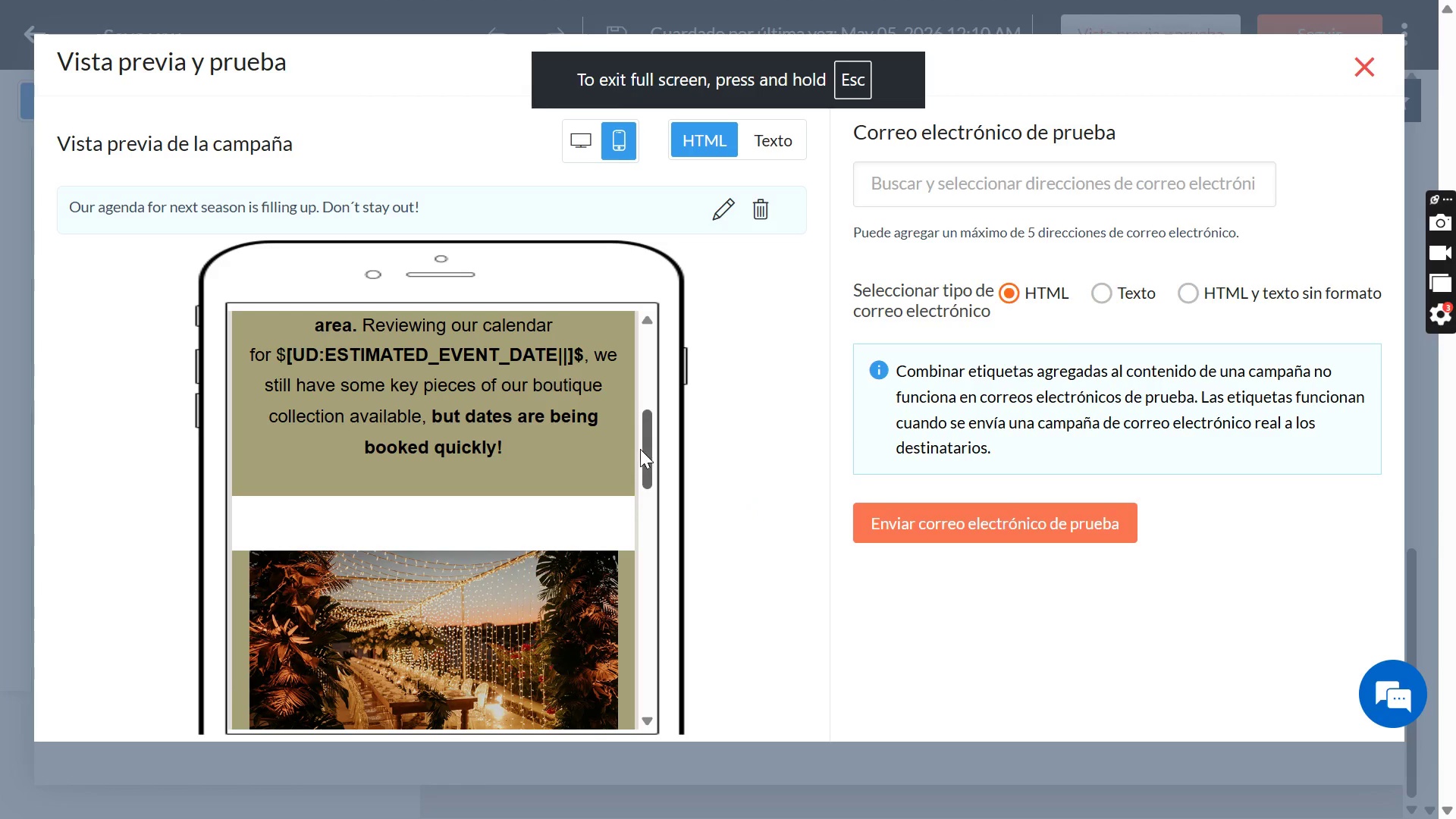 
left_click_drag(start_coordinate=[644, 453], to_coordinate=[672, 535])
 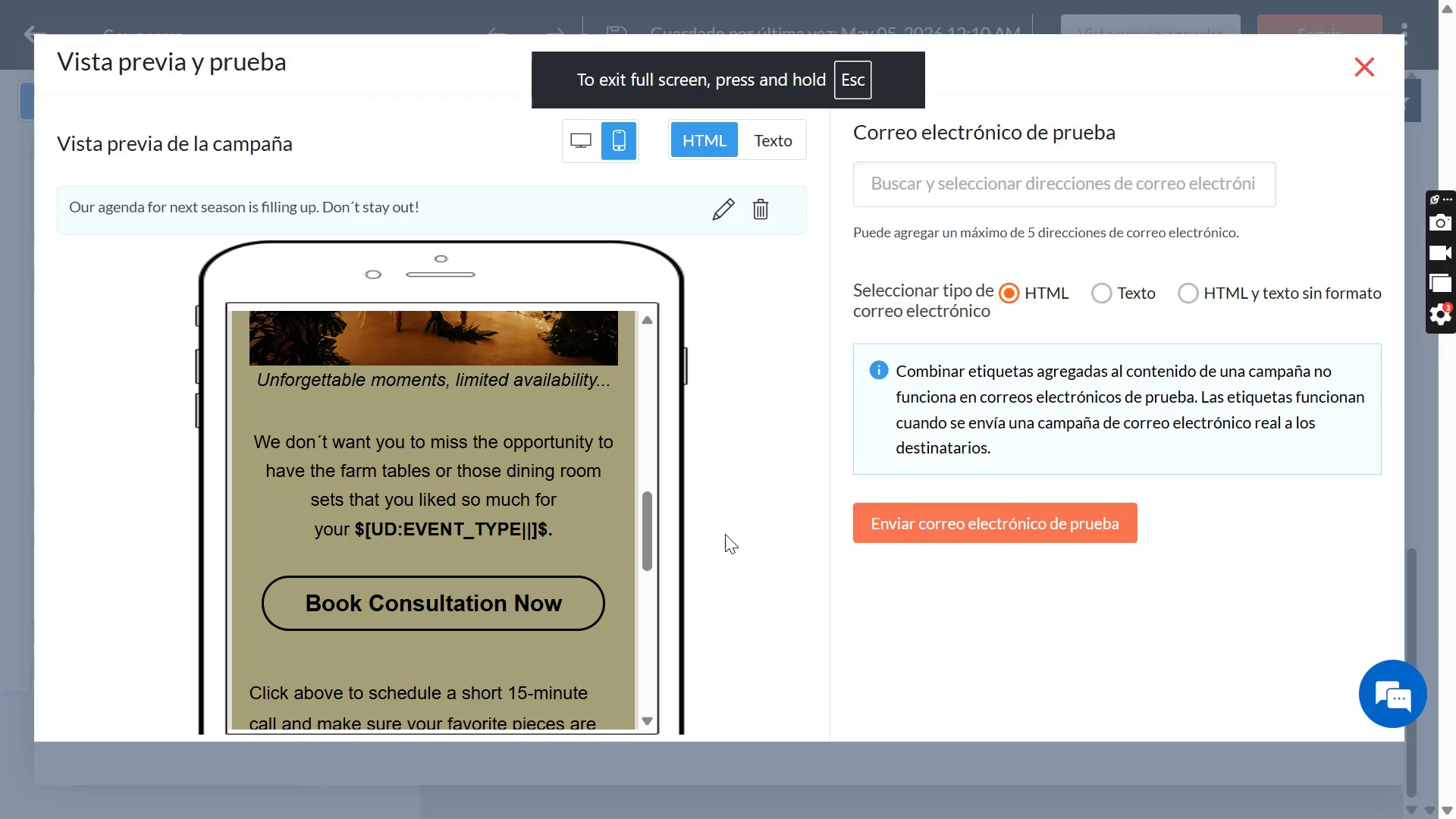 
left_click([725, 534])
 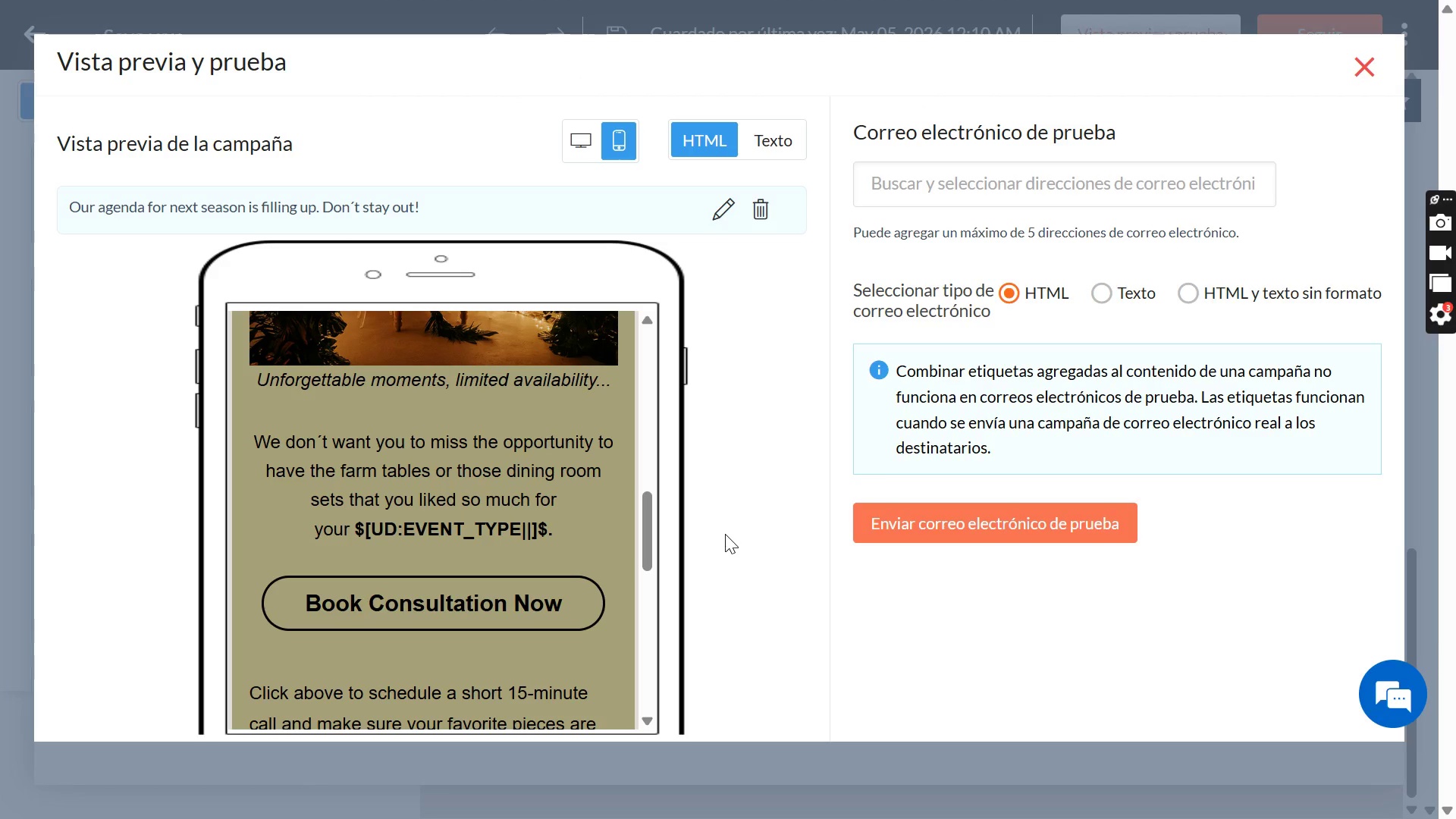 
key(PrintScreen)
 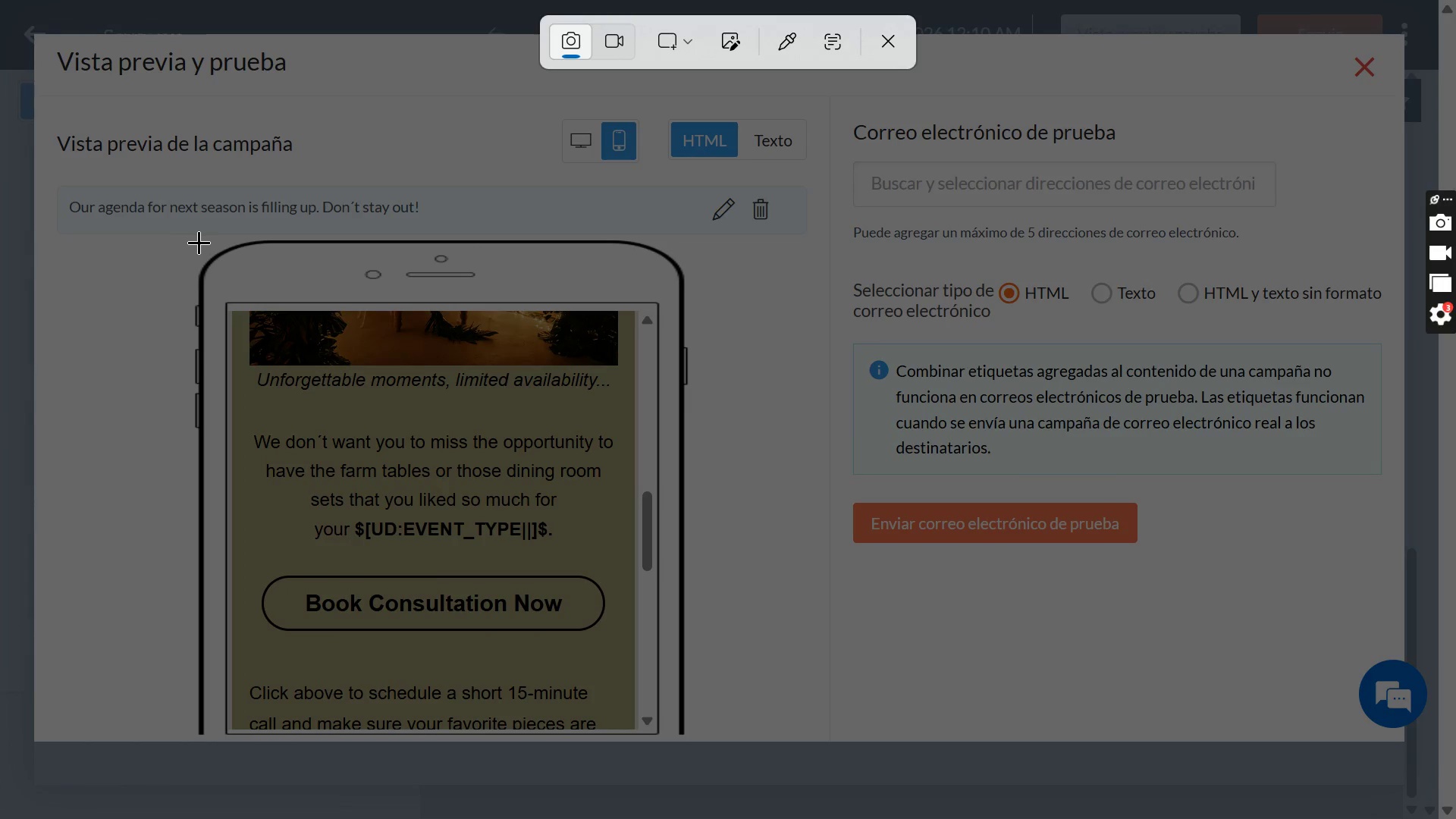 
left_click_drag(start_coordinate=[184, 241], to_coordinate=[701, 739])
 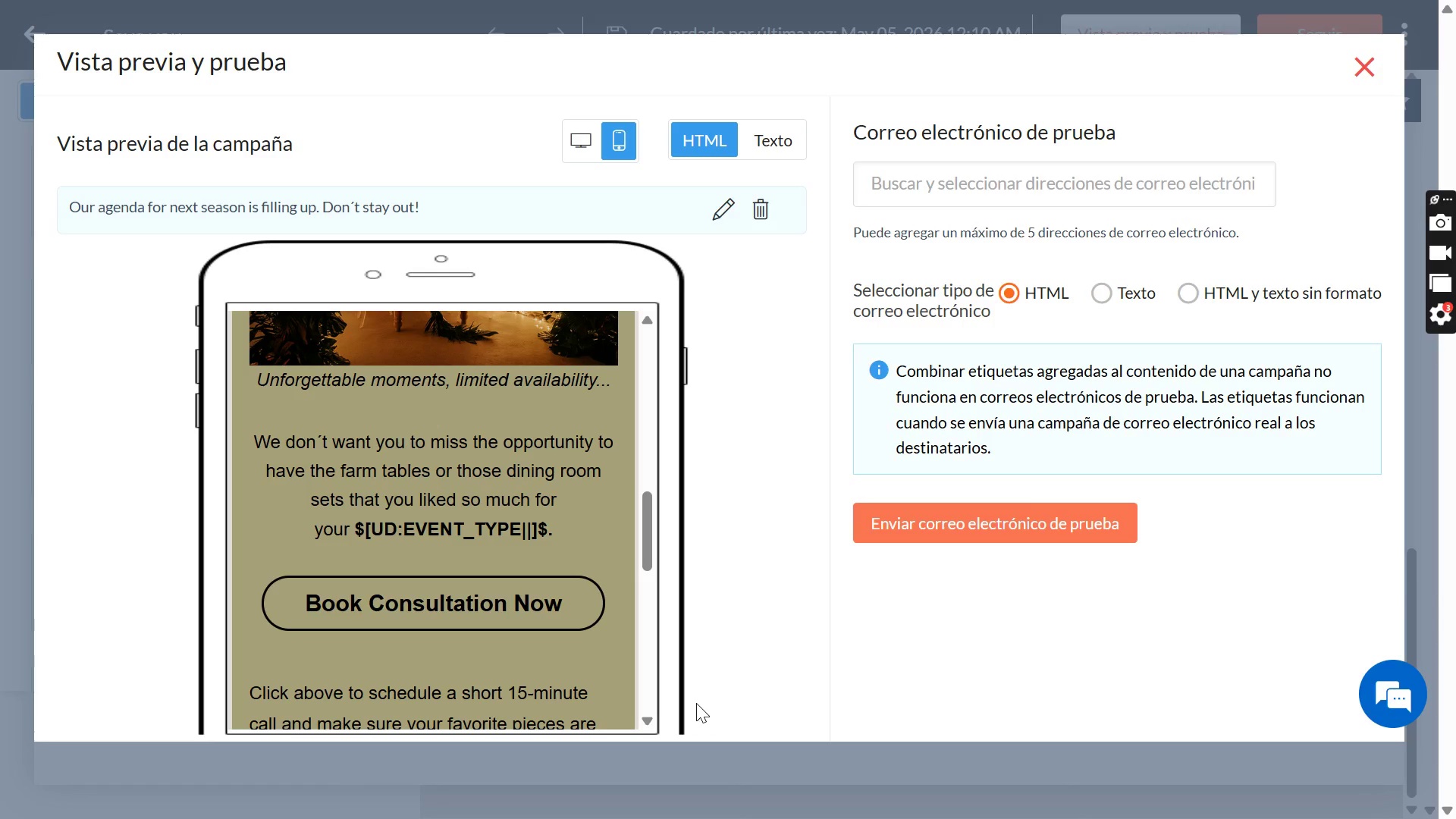 
key(F11)
 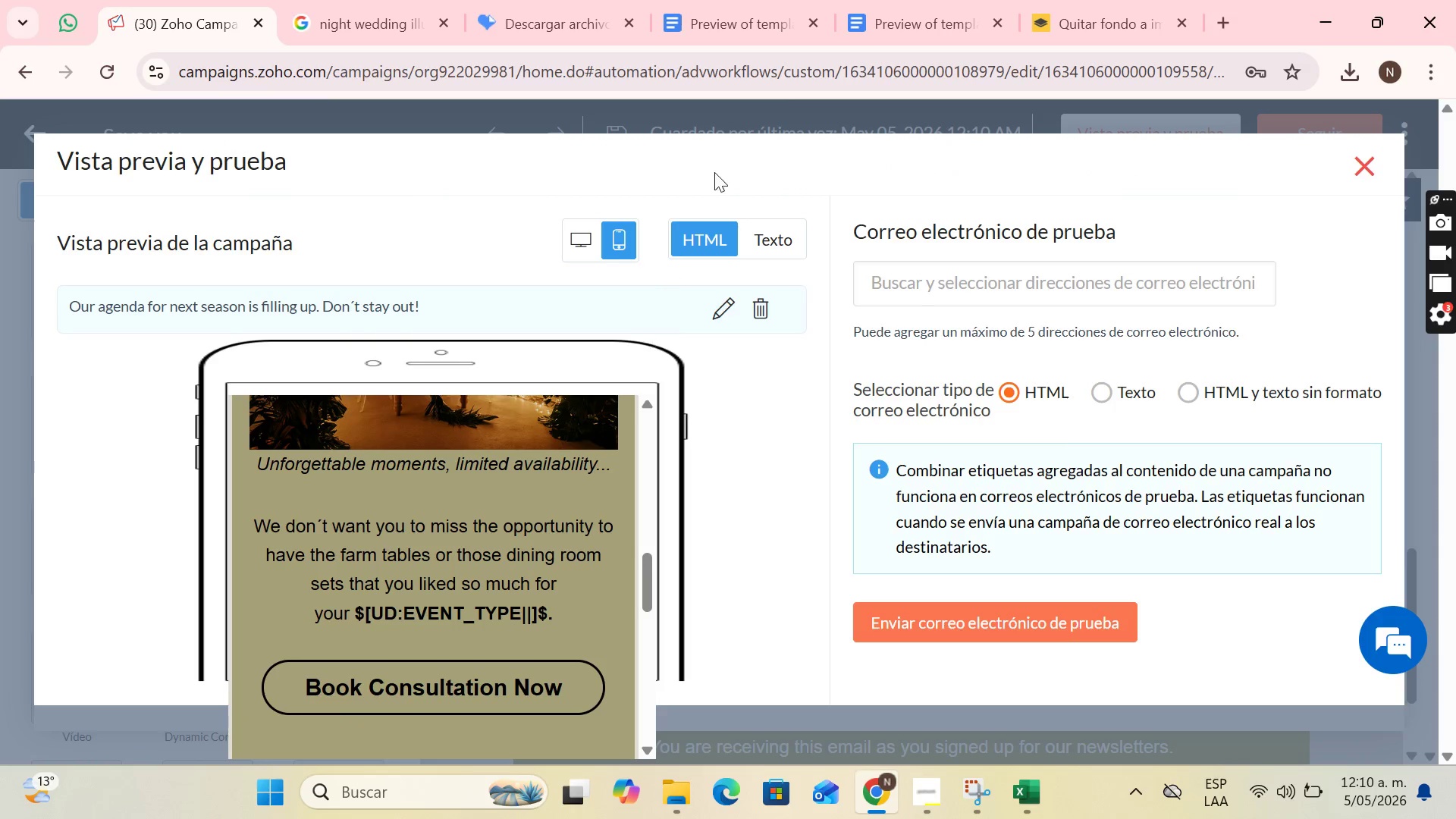 
left_click_drag(start_coordinate=[859, 46], to_coordinate=[864, 44])
 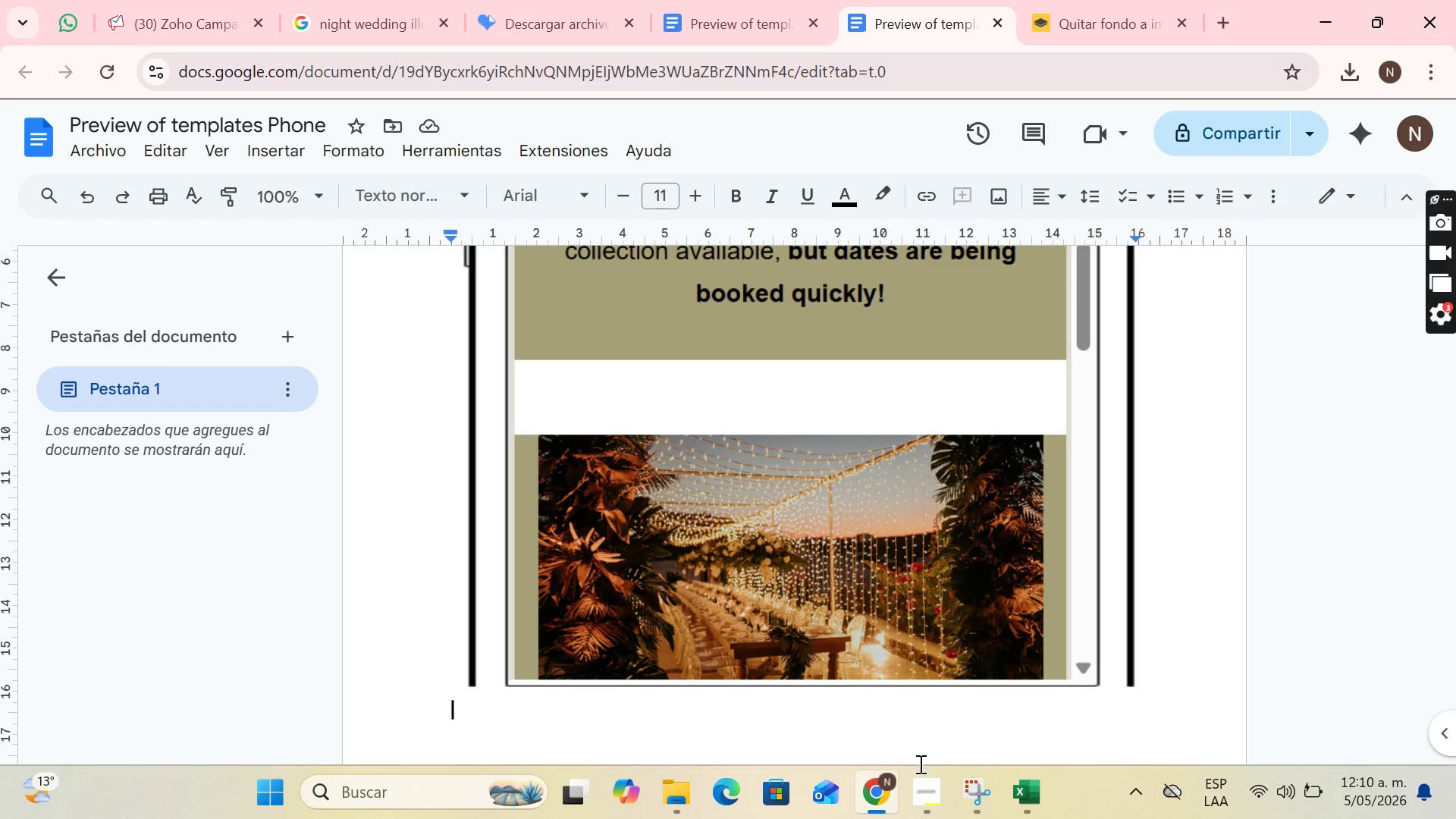 
key(Control+V)
 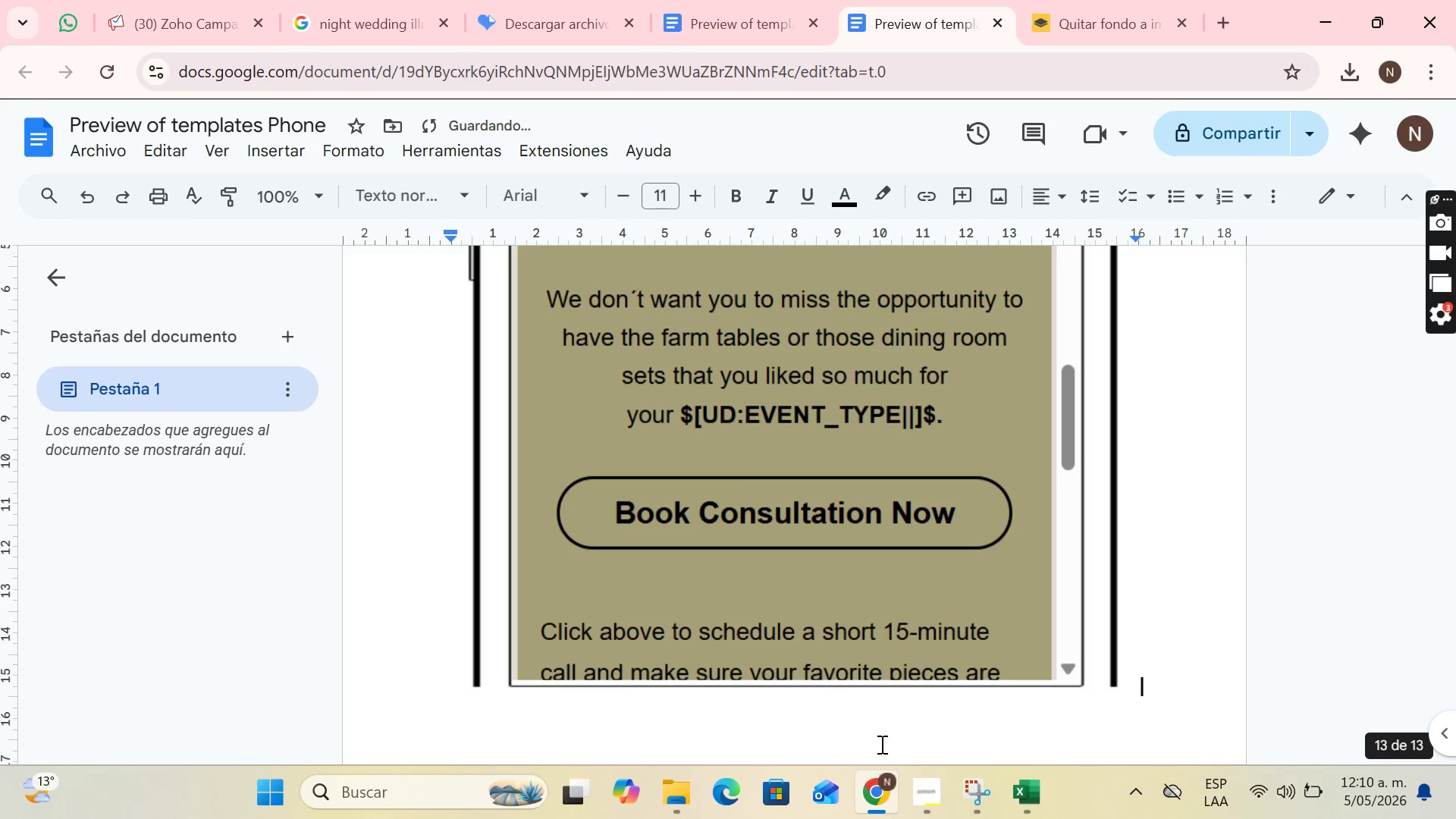 
key(Enter)
 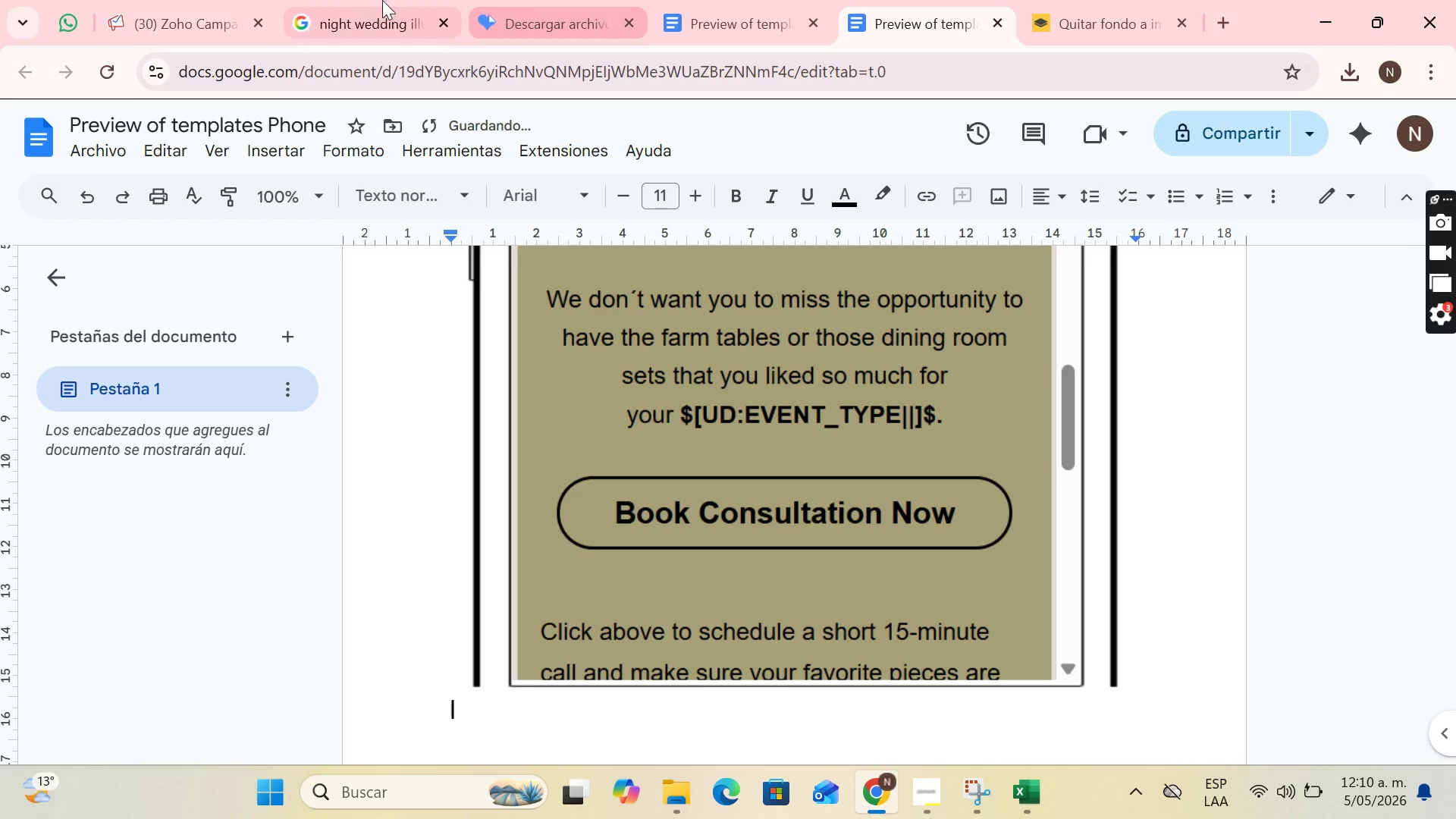 
left_click([196, 0])
 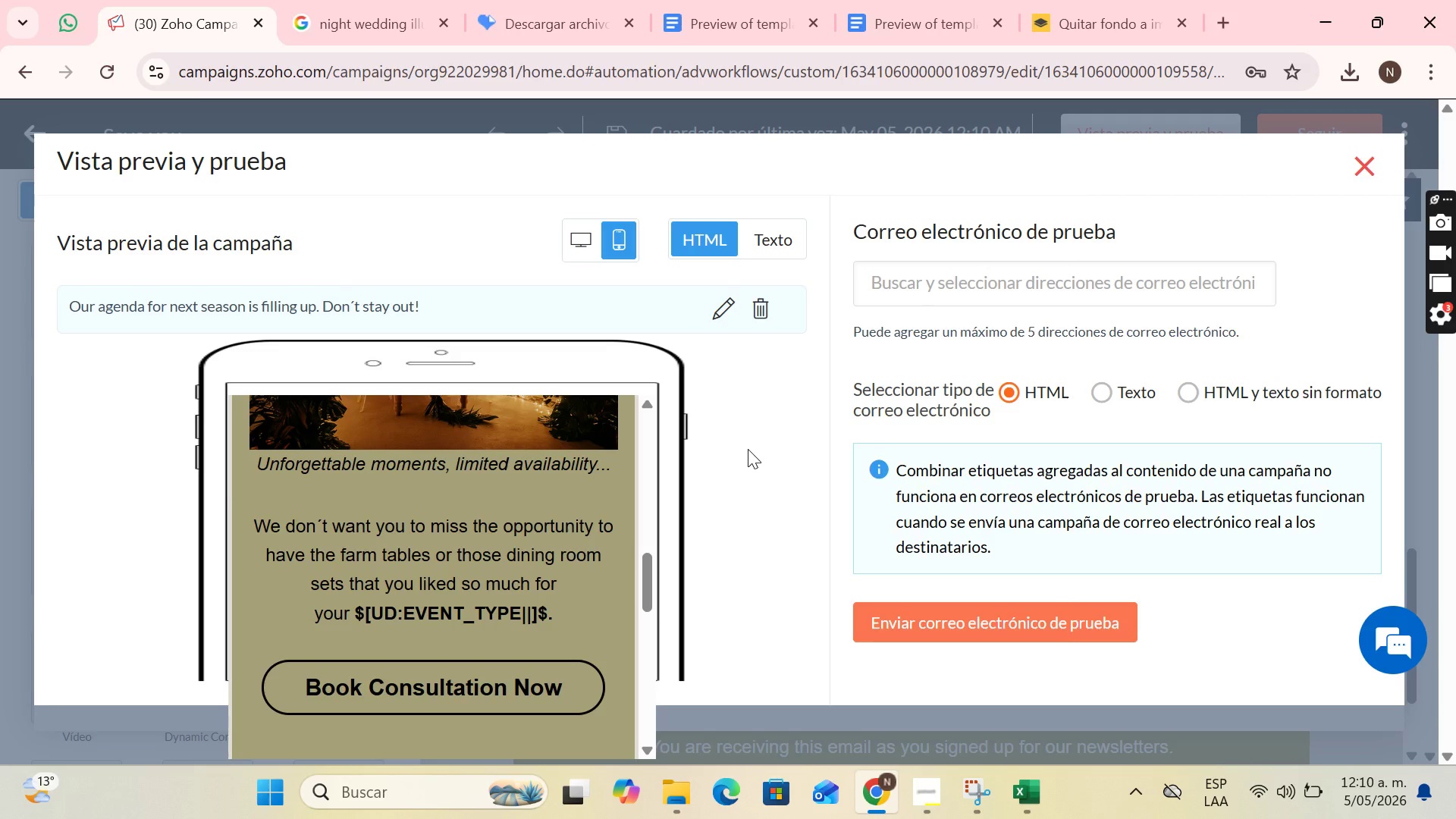 
key(F11)
 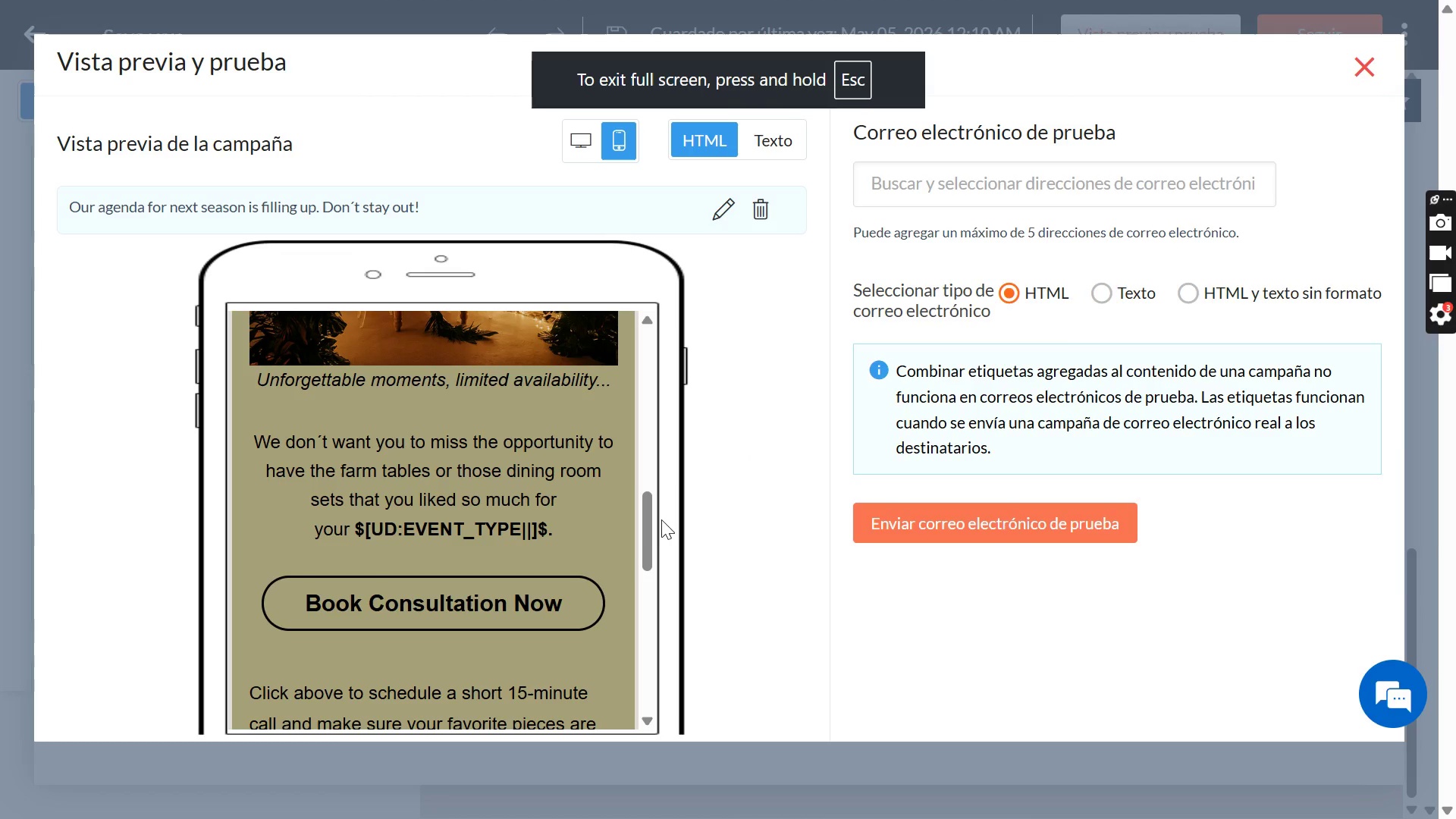 
left_click_drag(start_coordinate=[642, 527], to_coordinate=[674, 607])
 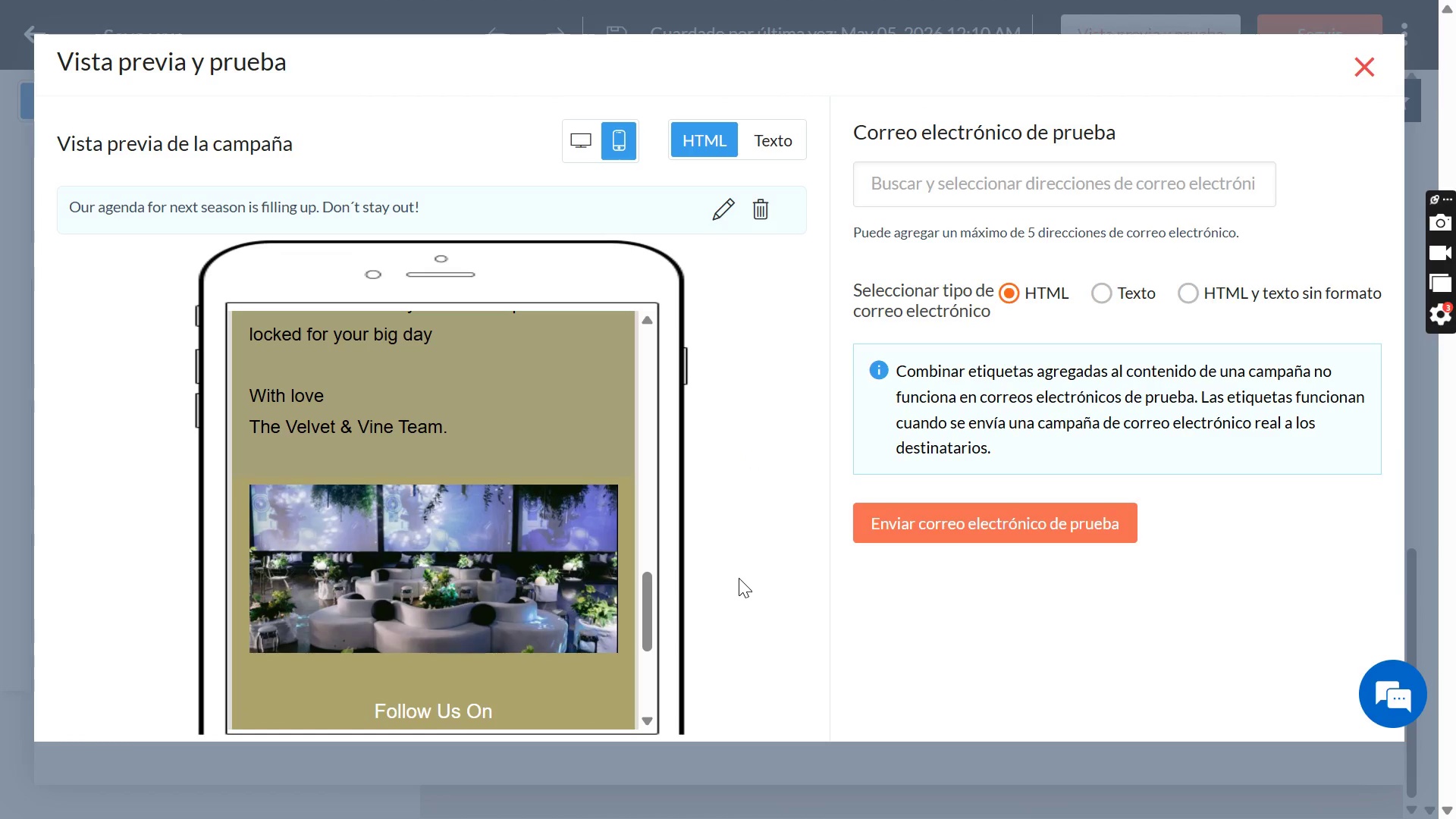 
key(PrintScreen)
 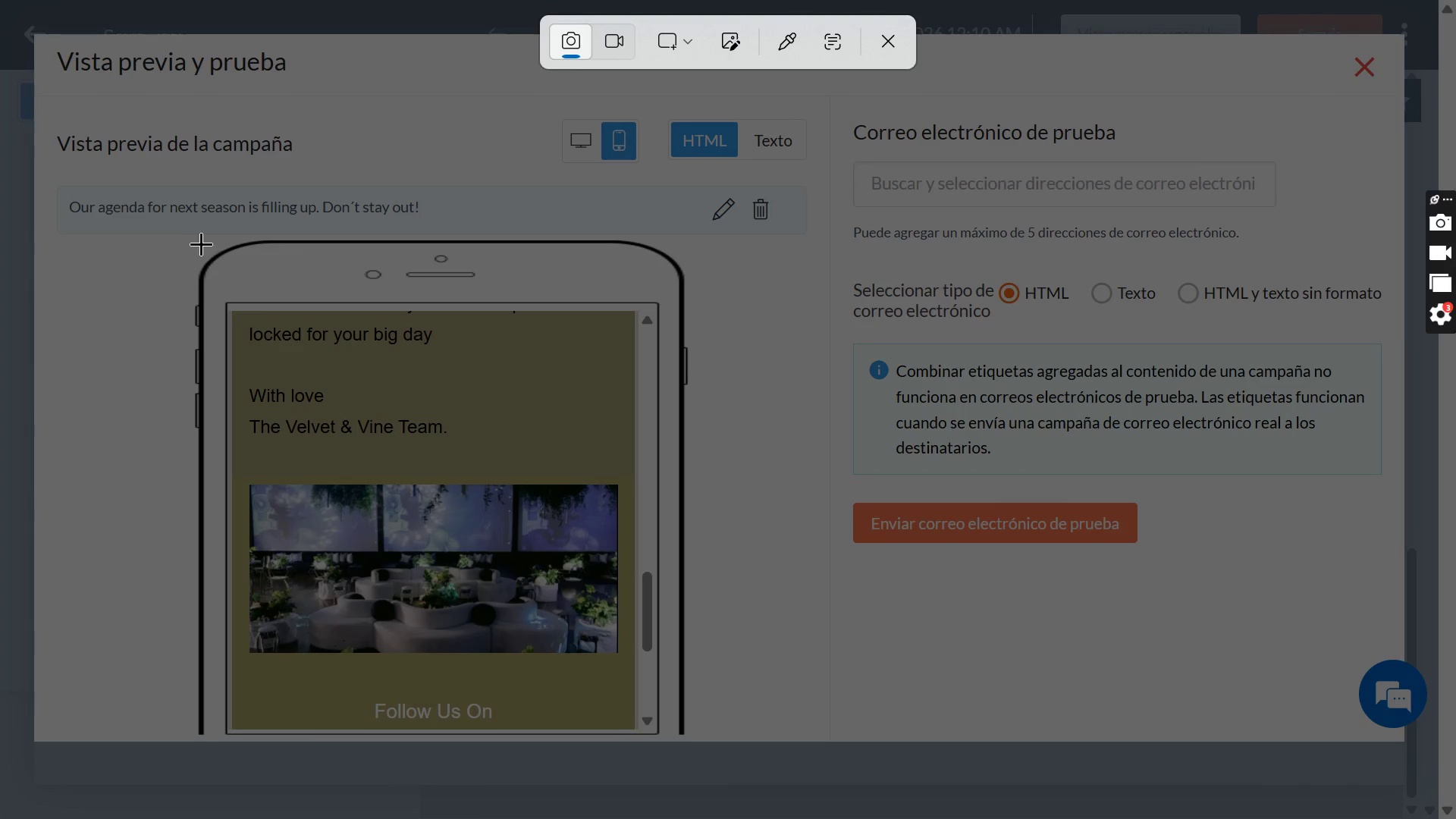 
left_click_drag(start_coordinate=[182, 240], to_coordinate=[693, 742])
 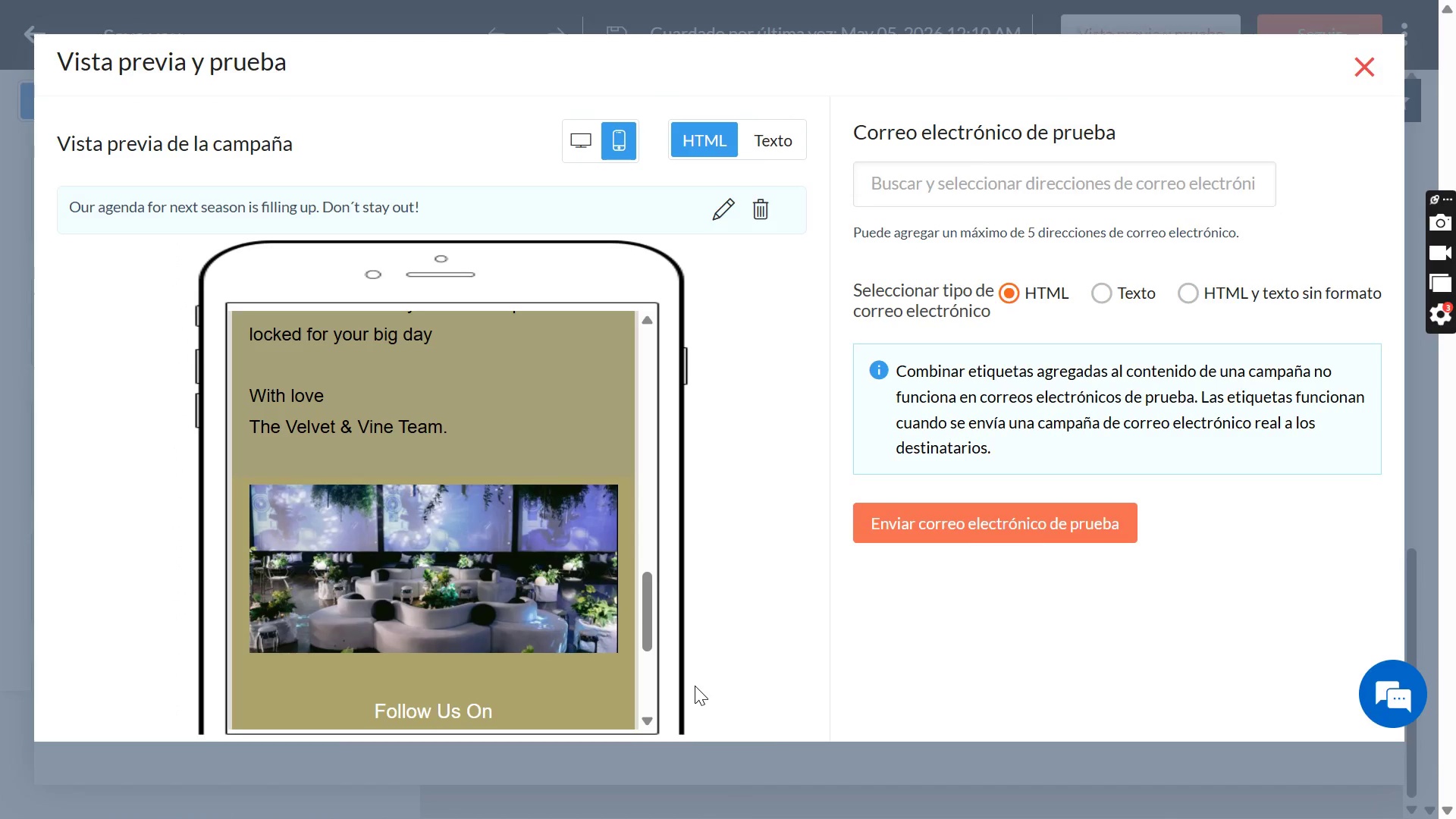 
key(F11)
 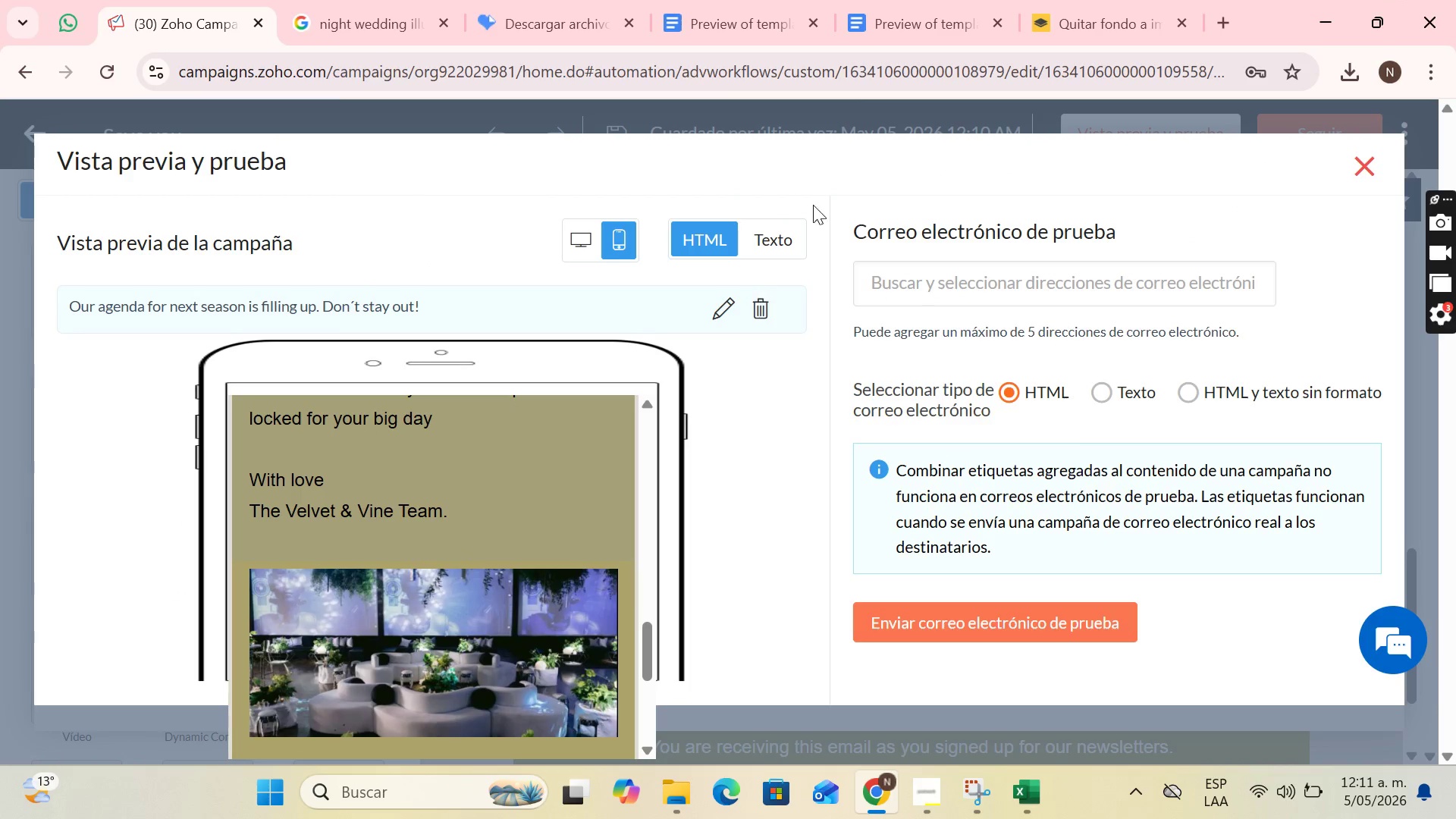 
left_click([895, 13])
 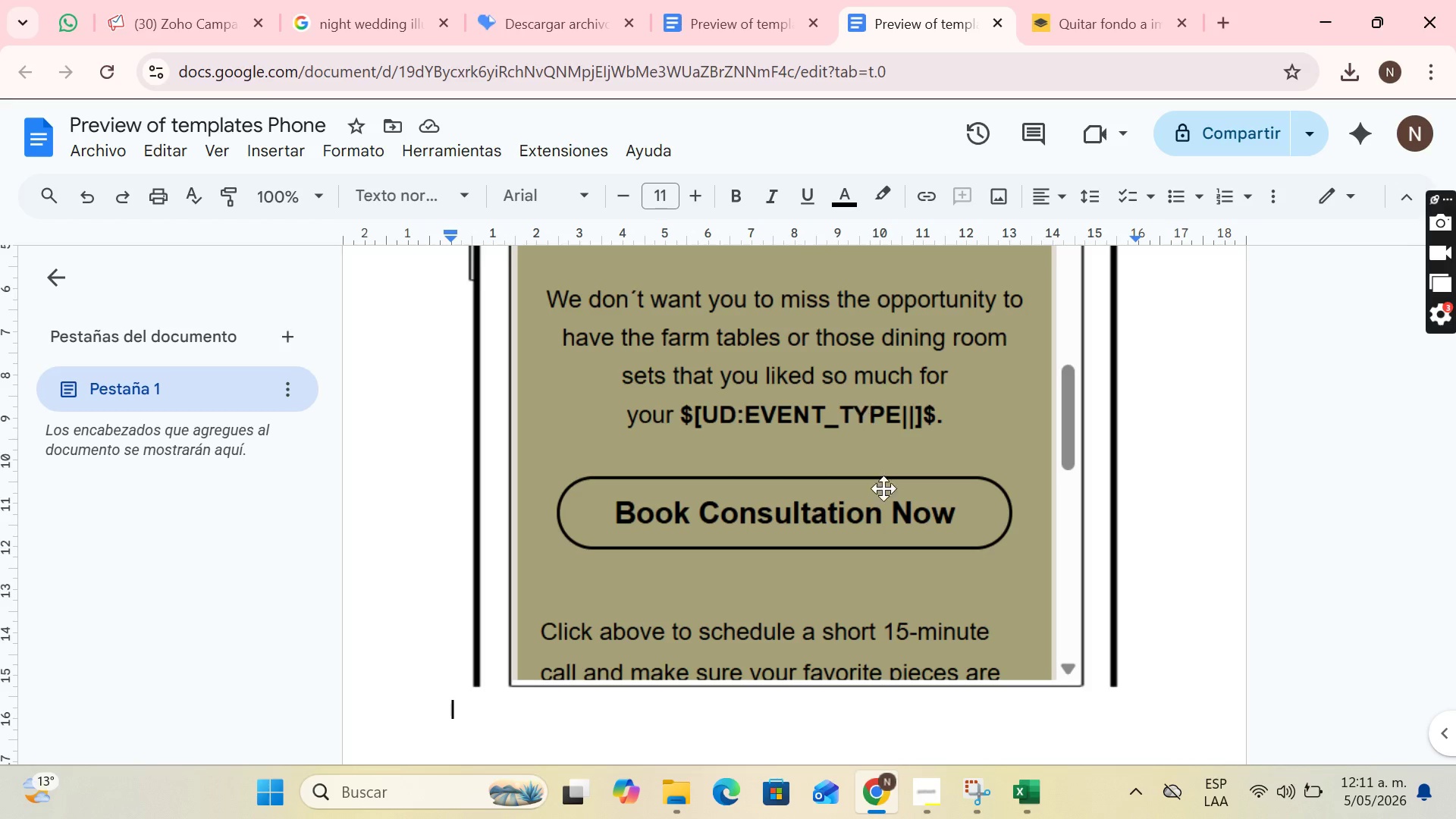 
key(Control+V)
 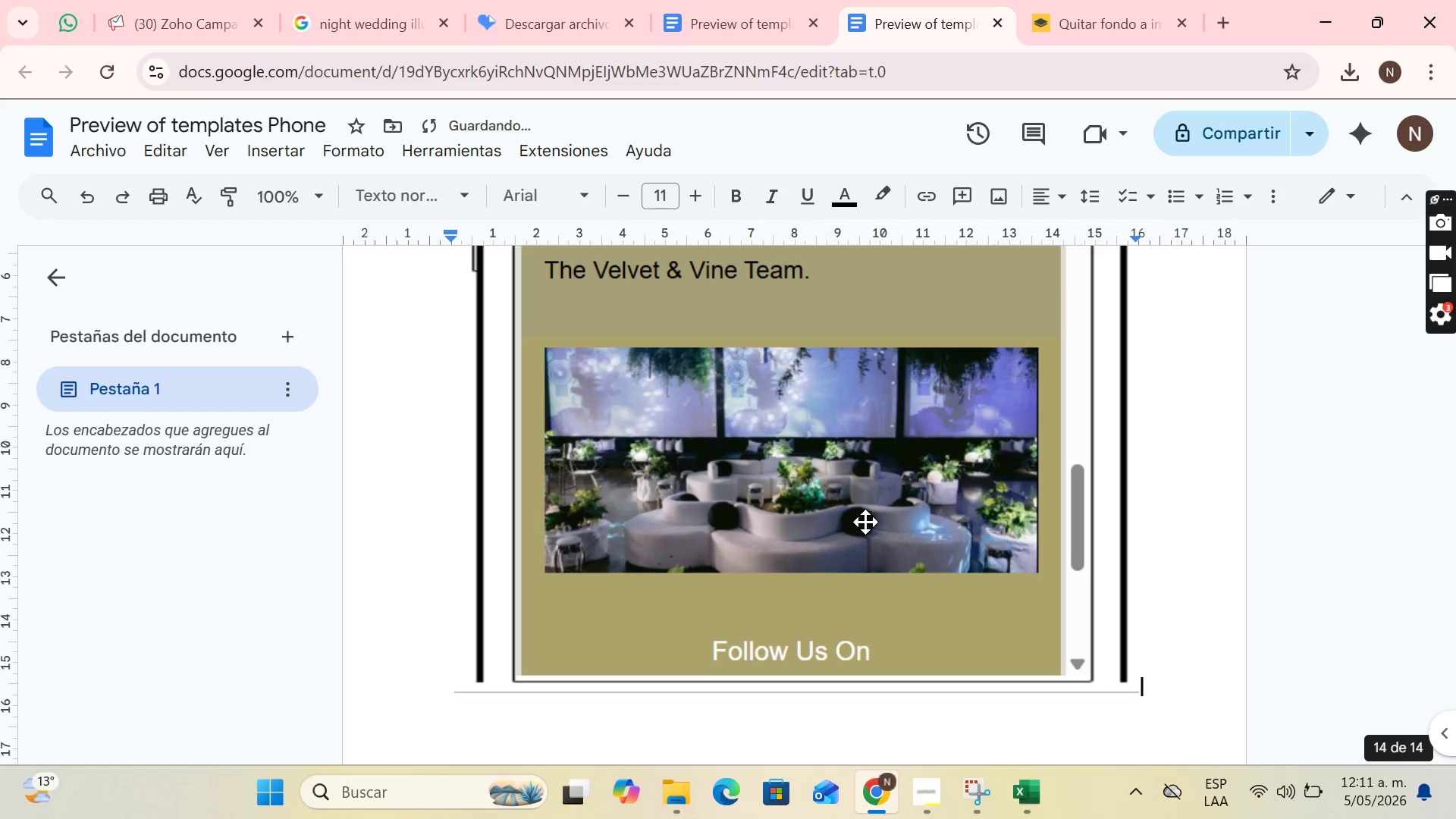 
key(Enter)
 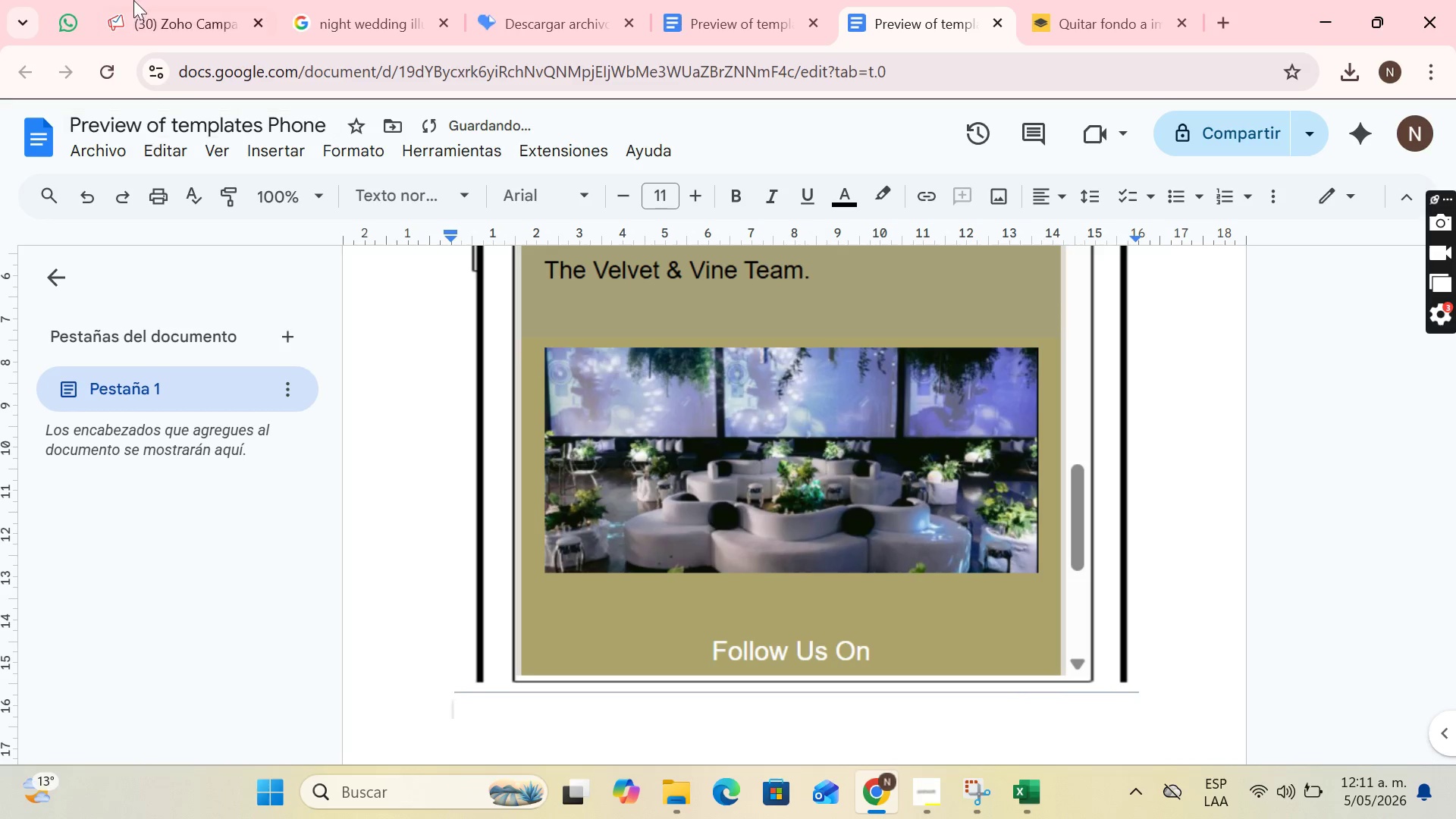 
left_click([141, 0])
 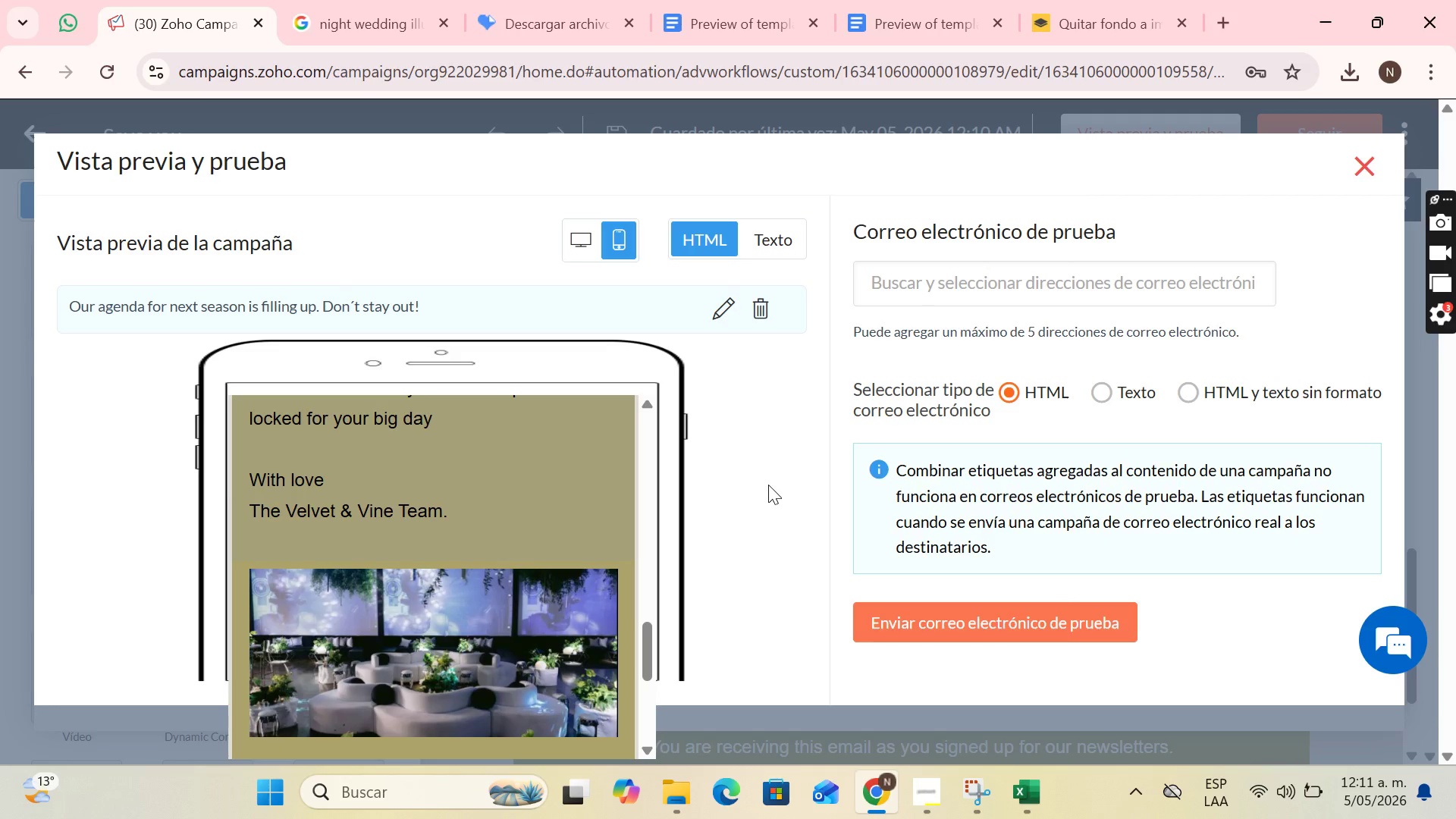 
key(F11)
 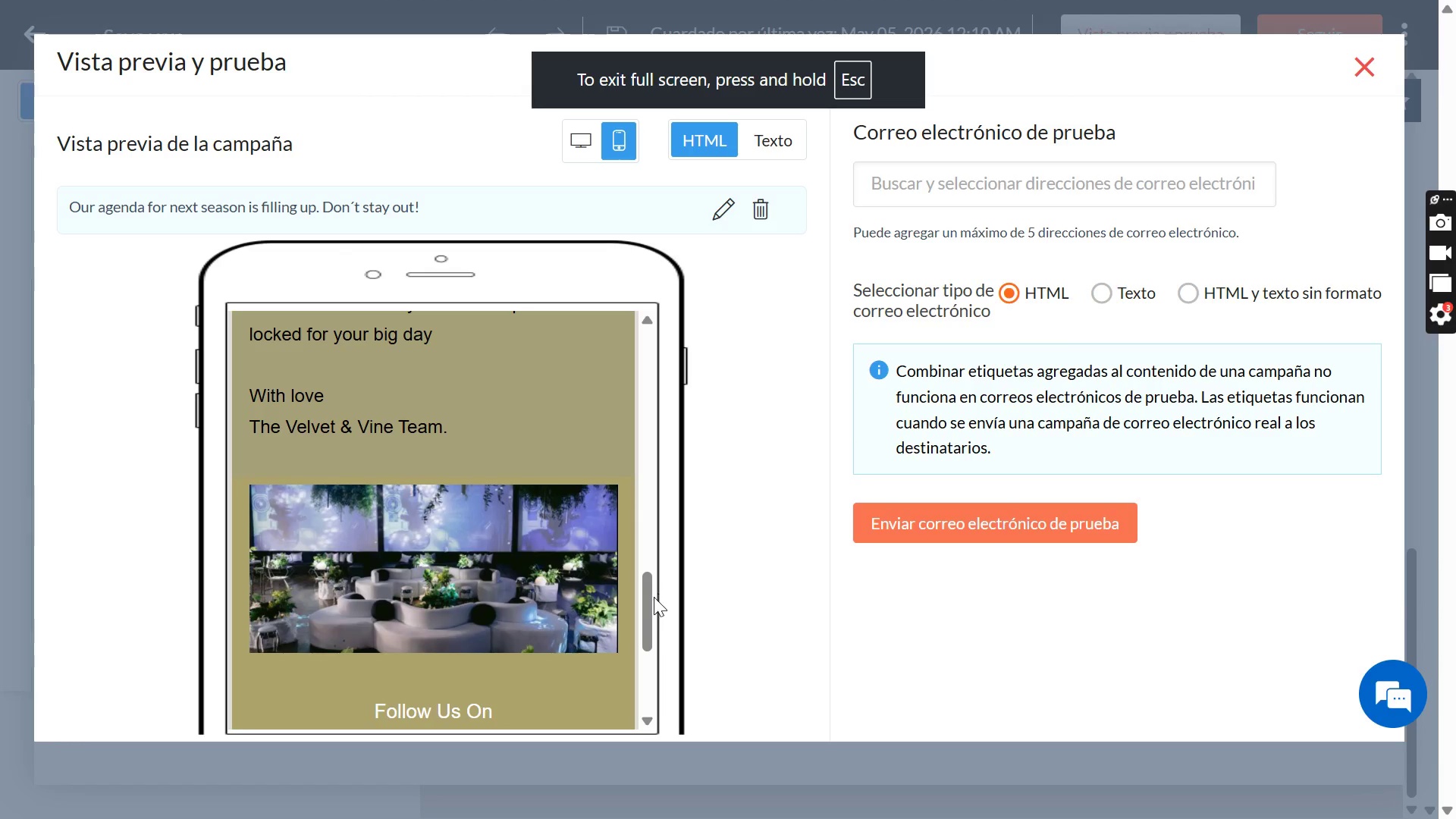 
left_click_drag(start_coordinate=[640, 604], to_coordinate=[670, 721])
 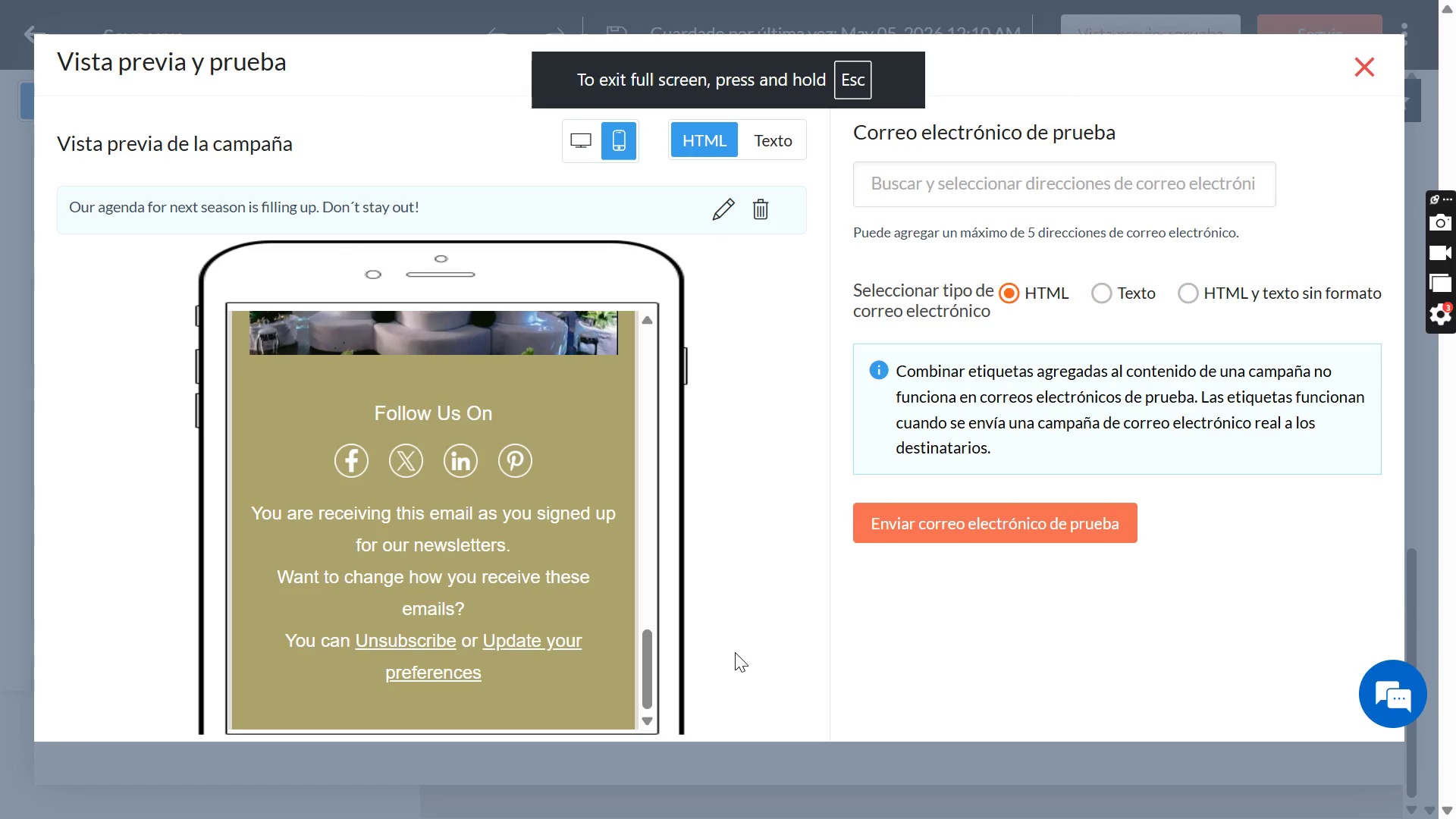 
key(PrintScreen)
 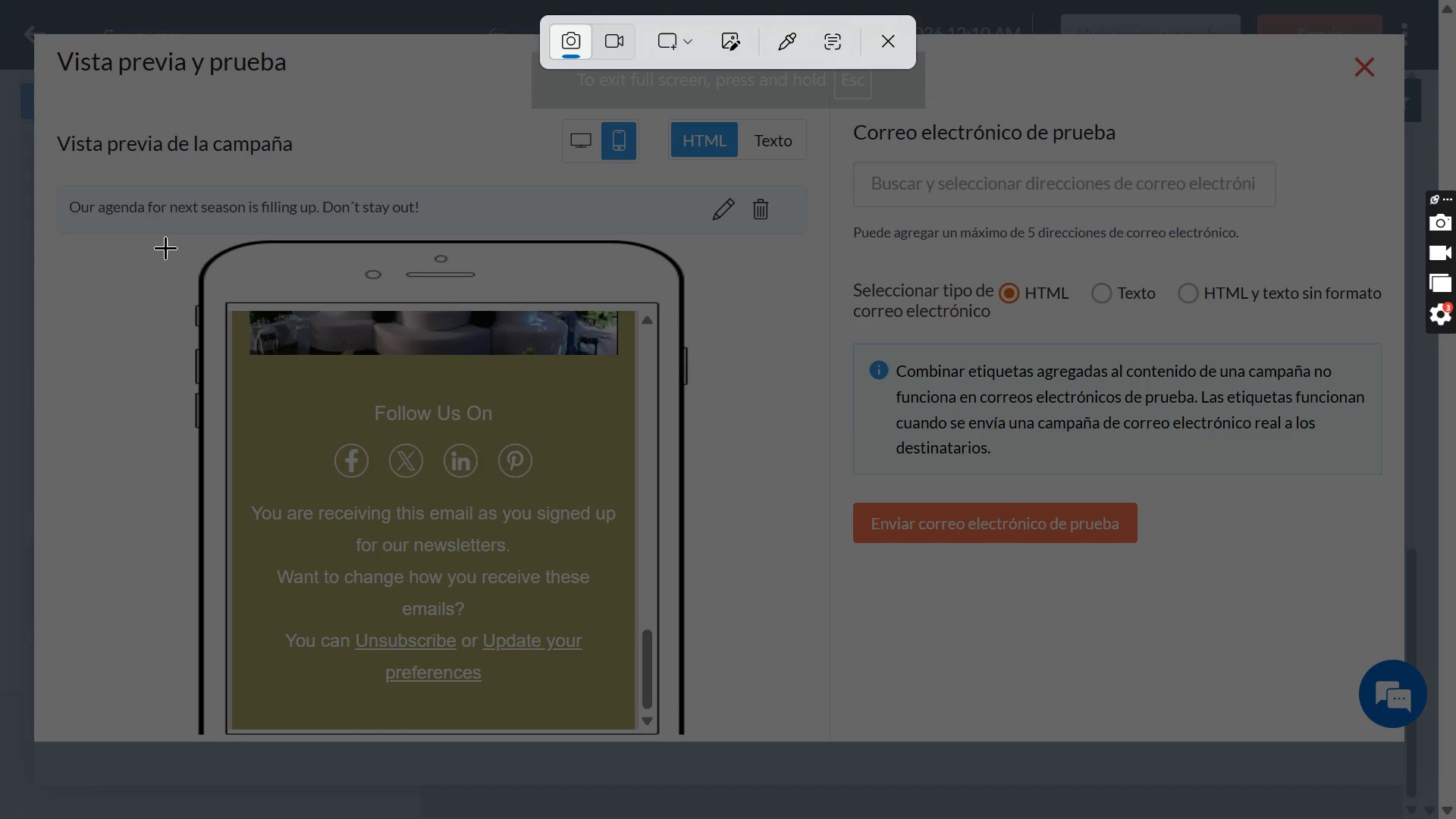 
left_click_drag(start_coordinate=[178, 237], to_coordinate=[704, 744])
 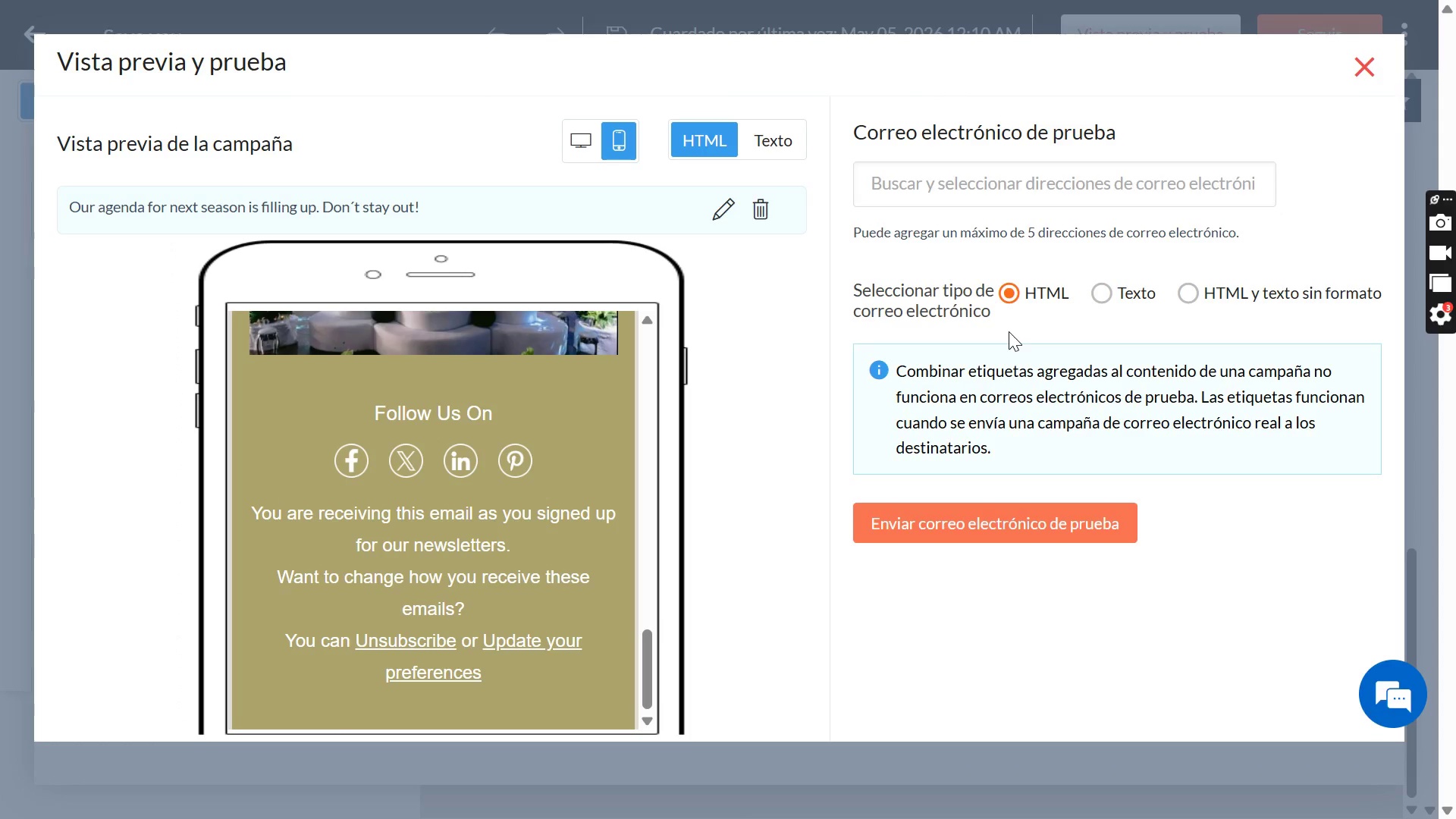 
key(F11)
 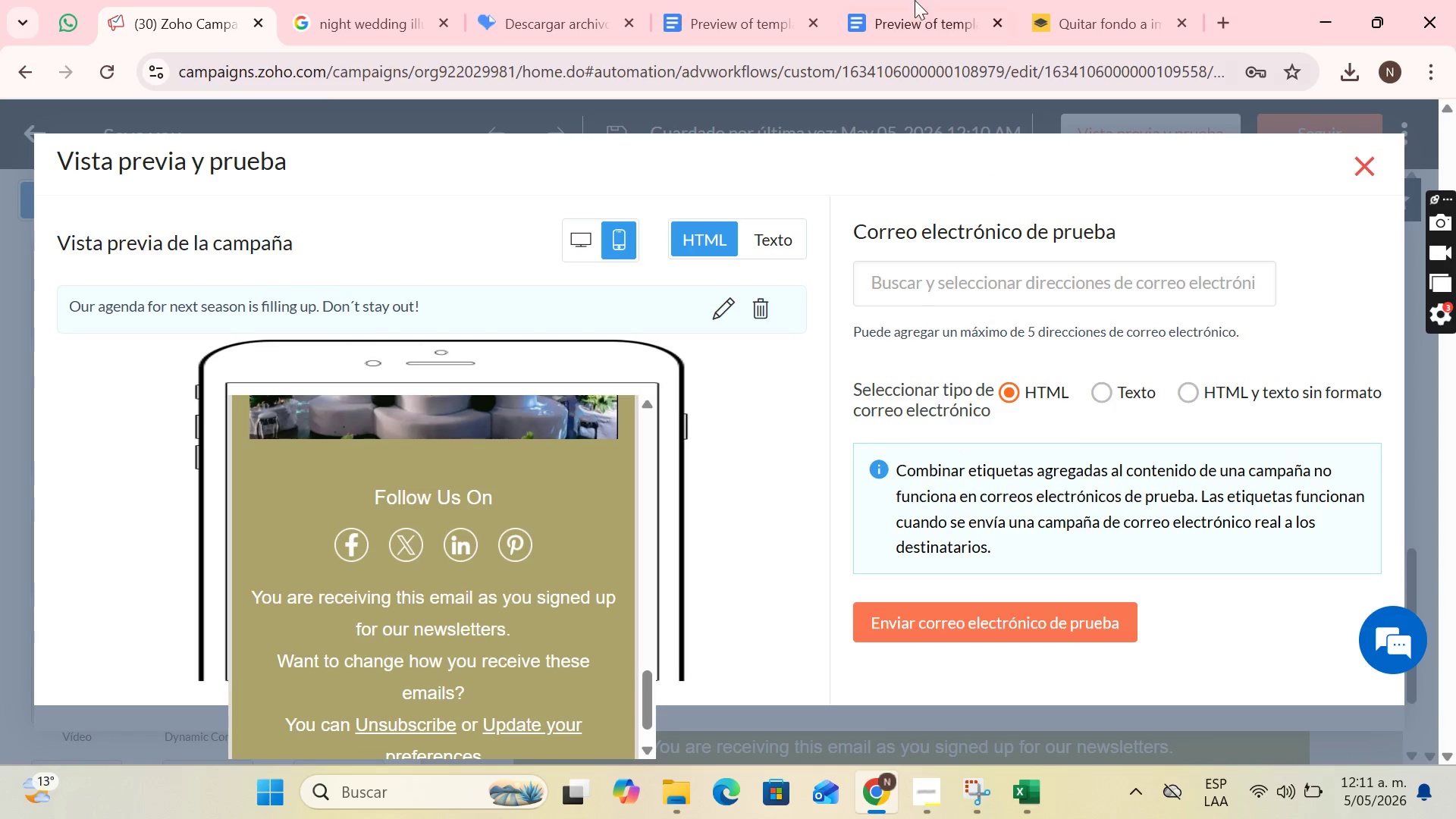 
left_click([875, 0])
 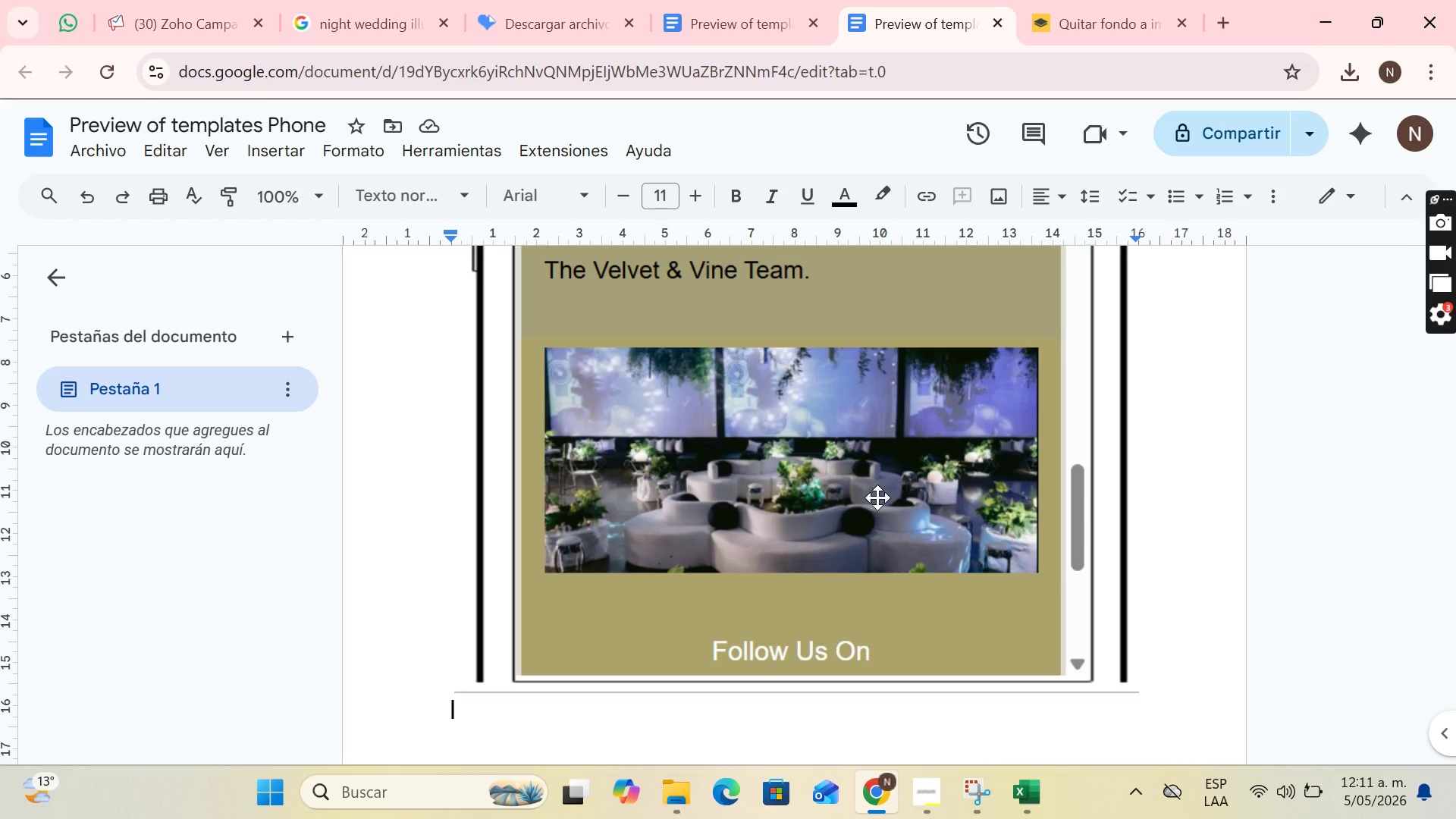 
key(Control+V)
 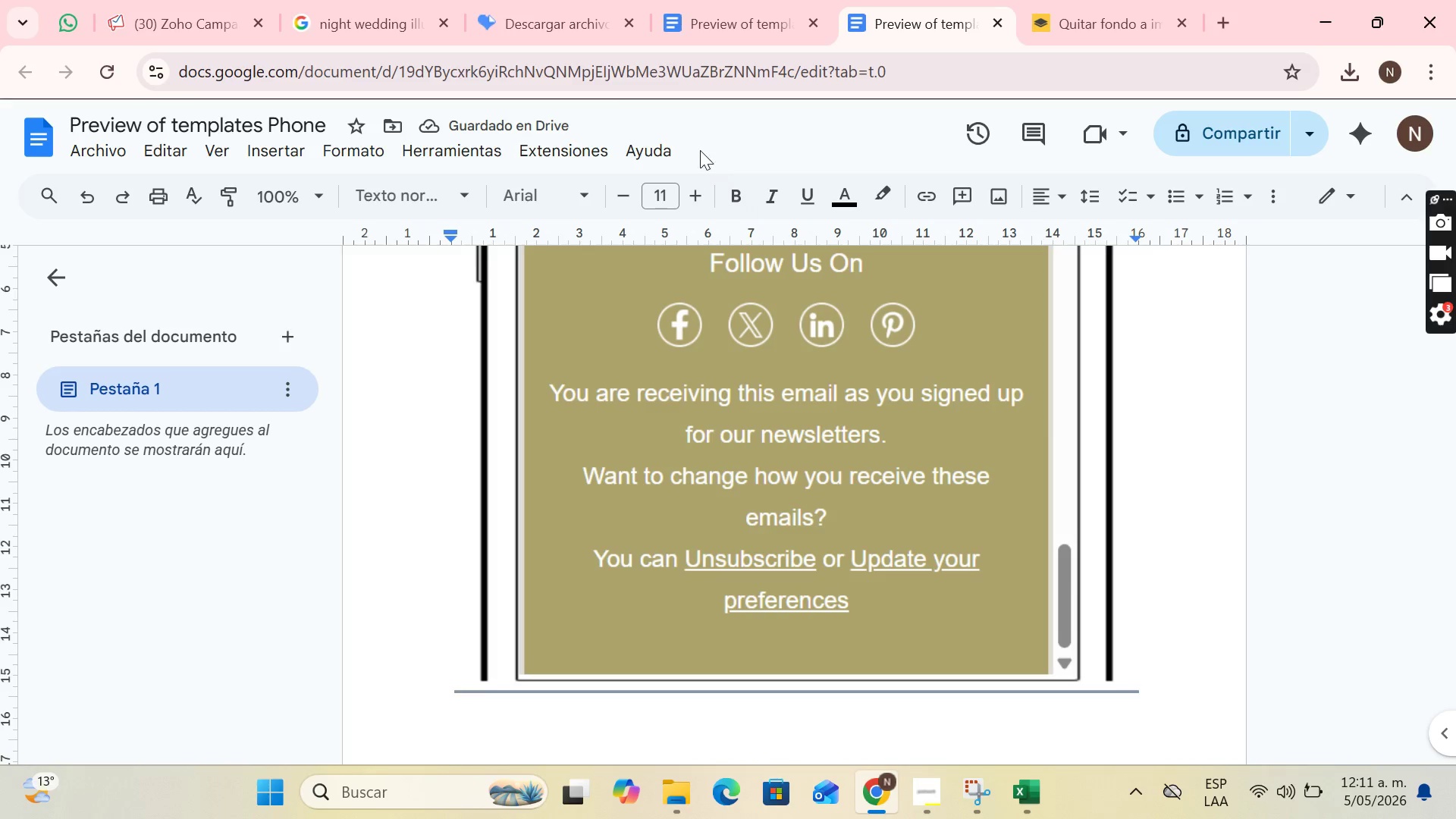 
left_click([192, 0])
 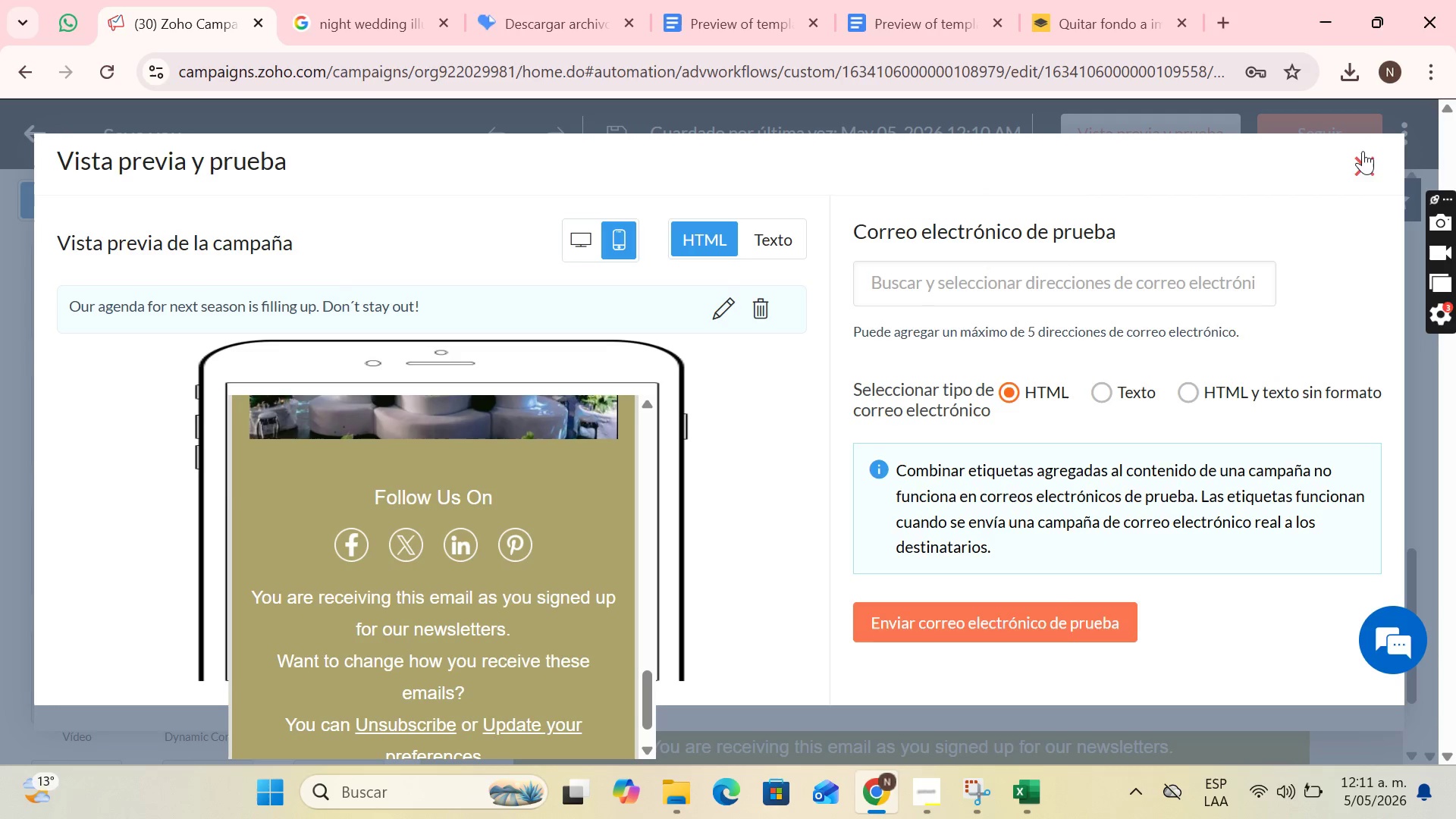 
left_click([1368, 156])
 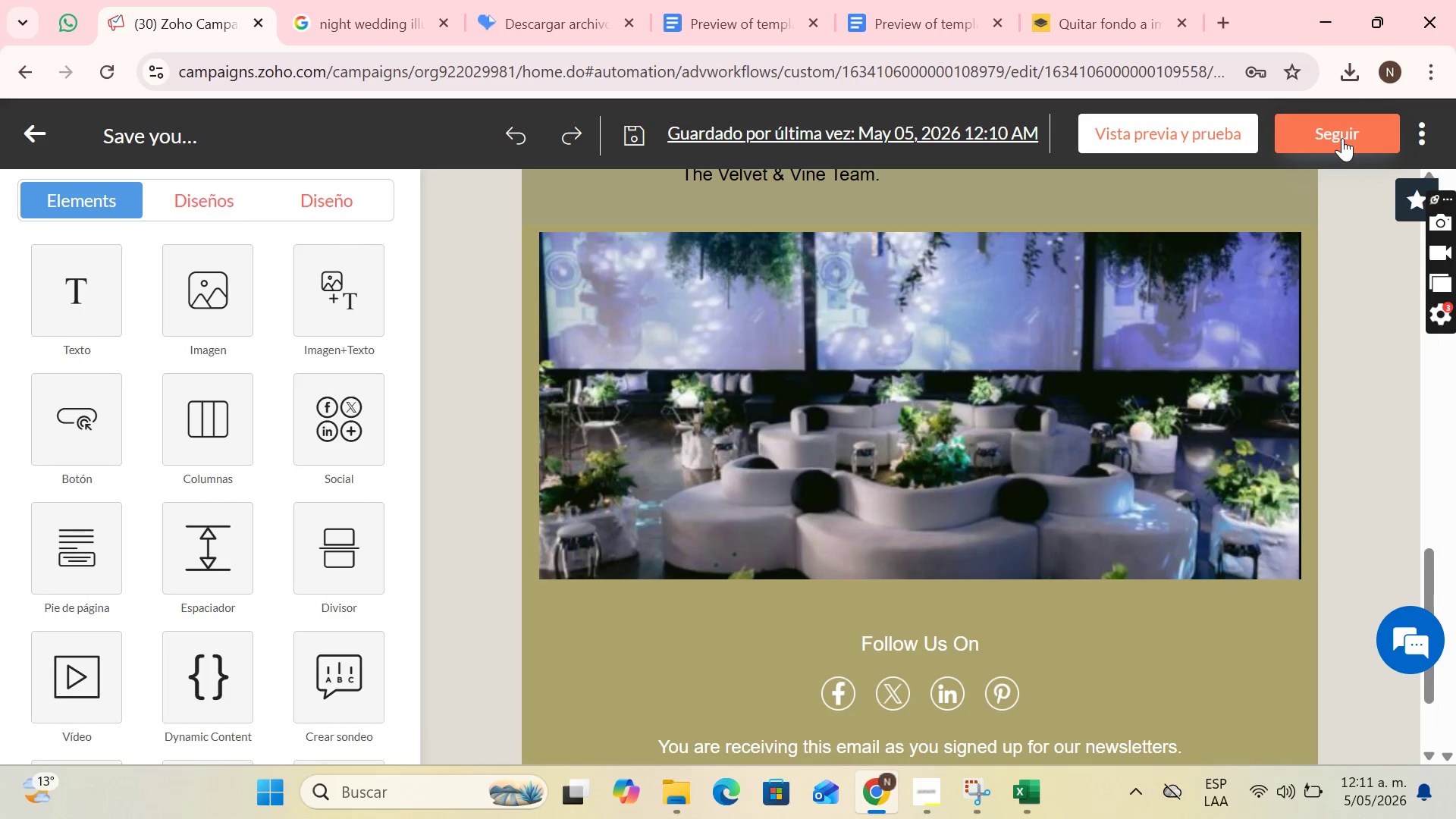 
left_click([1342, 138])
 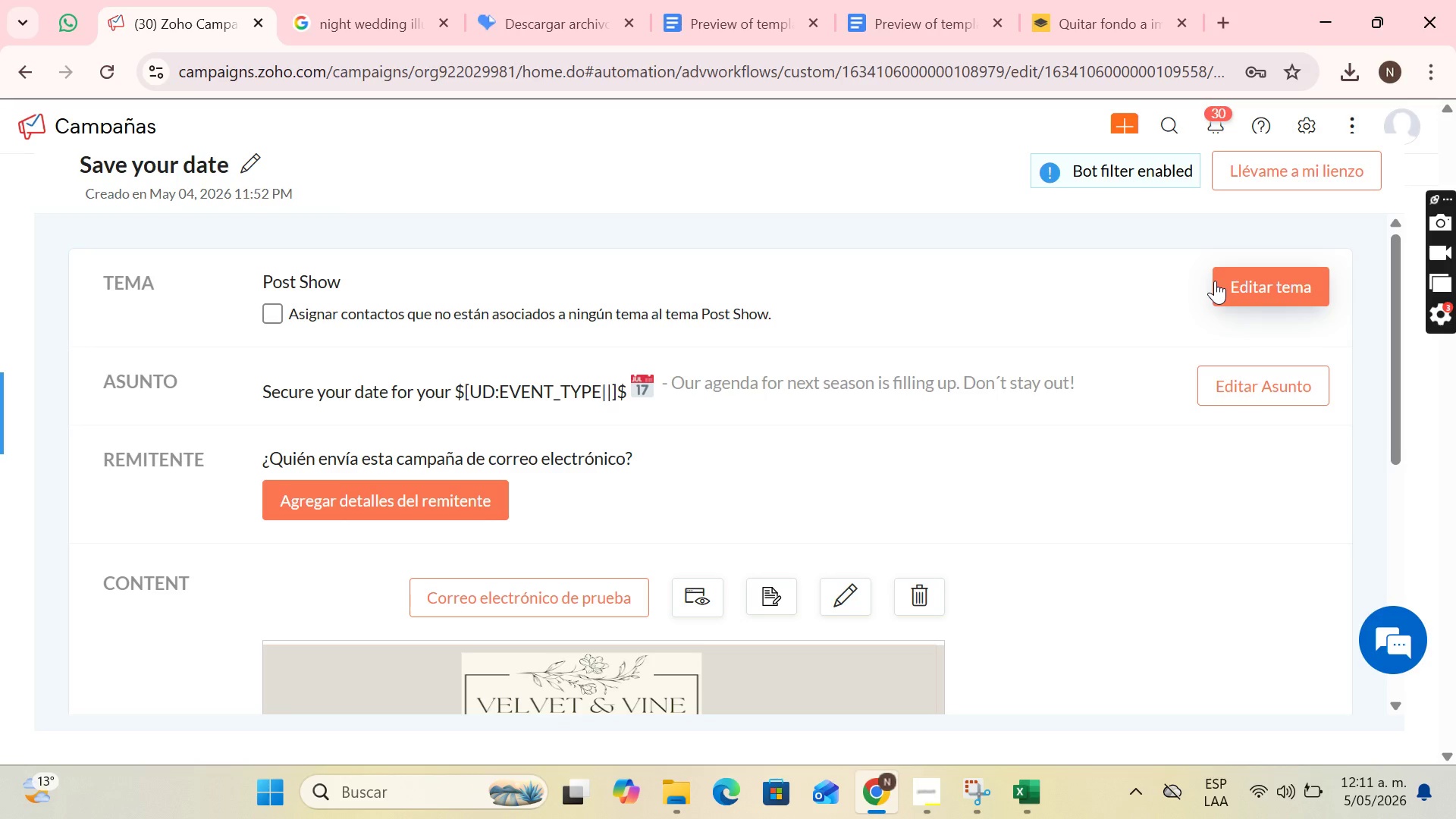 
wait(13.78)
 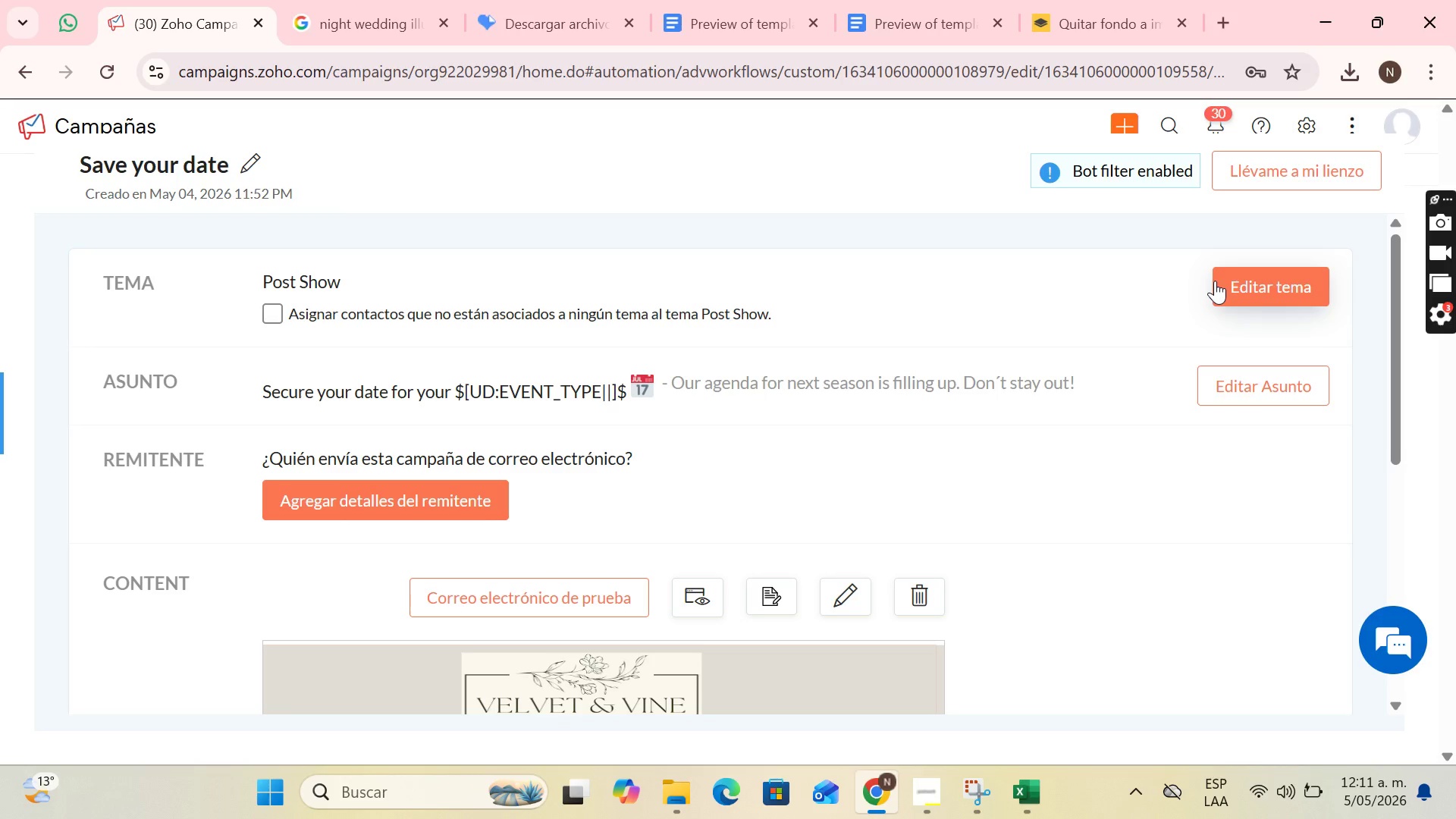 
left_click([1300, 184])
 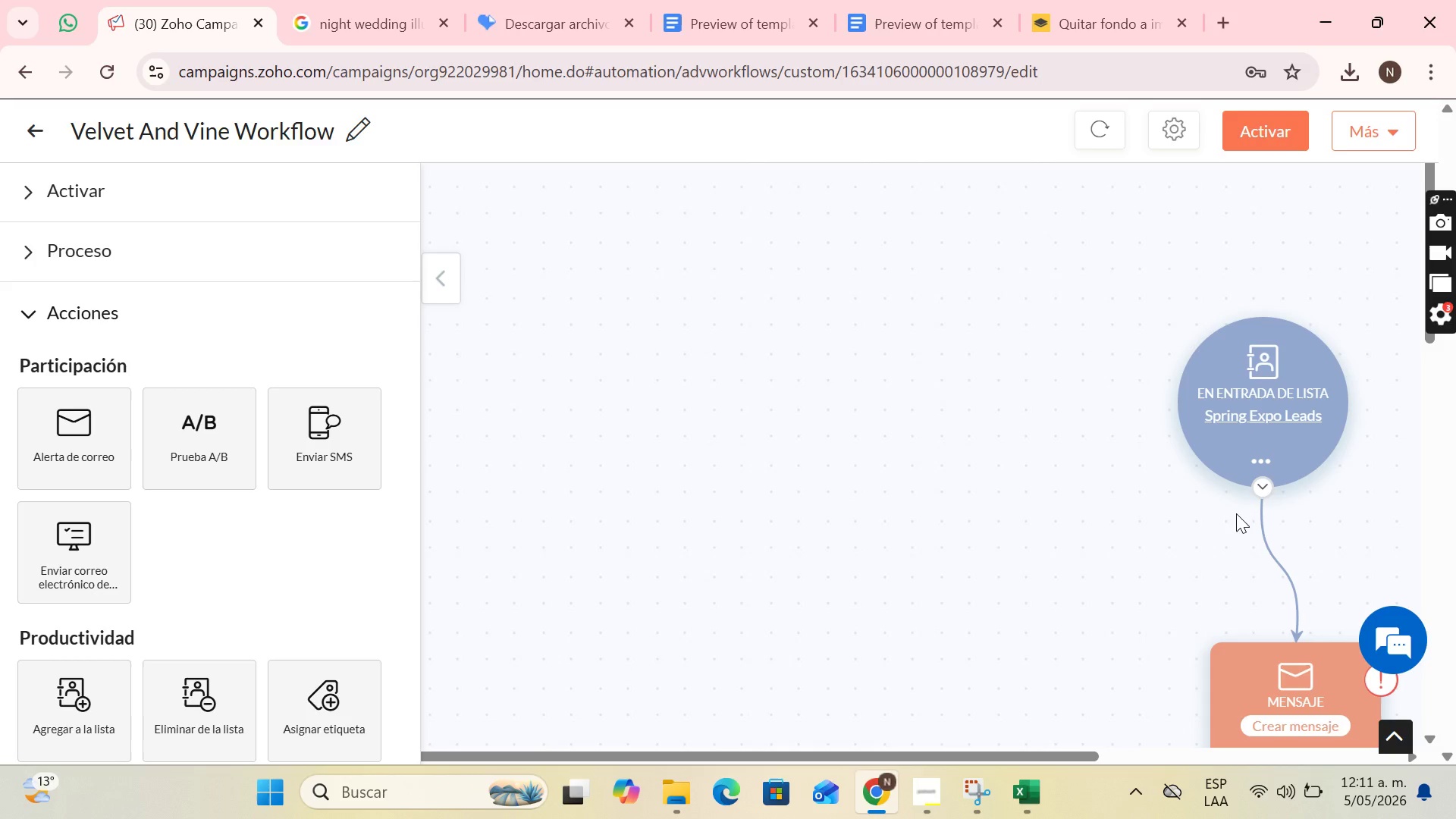 
wait(5.2)
 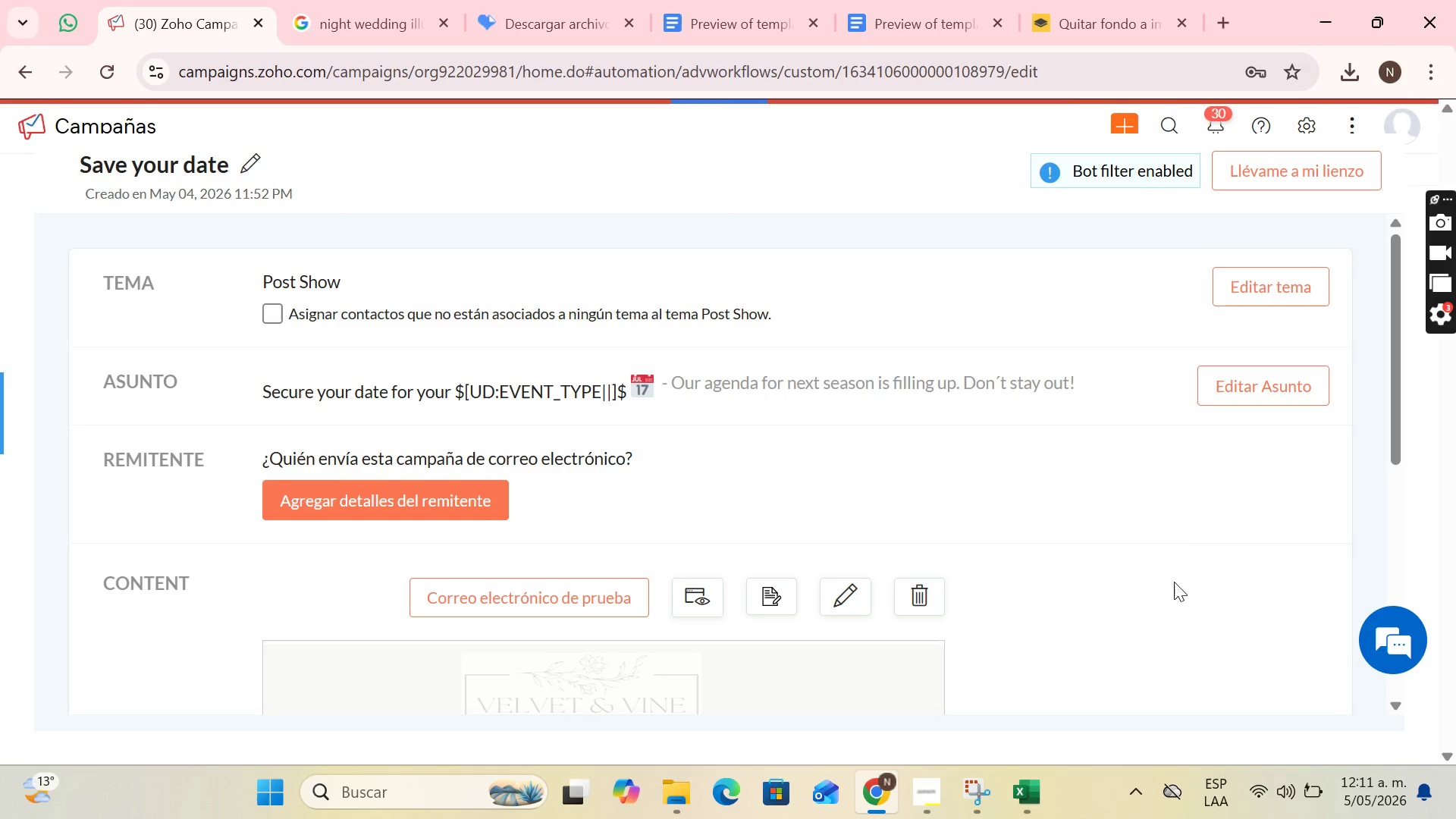 
scroll: coordinate [1120, 582], scroll_direction: down, amount: 11.0
 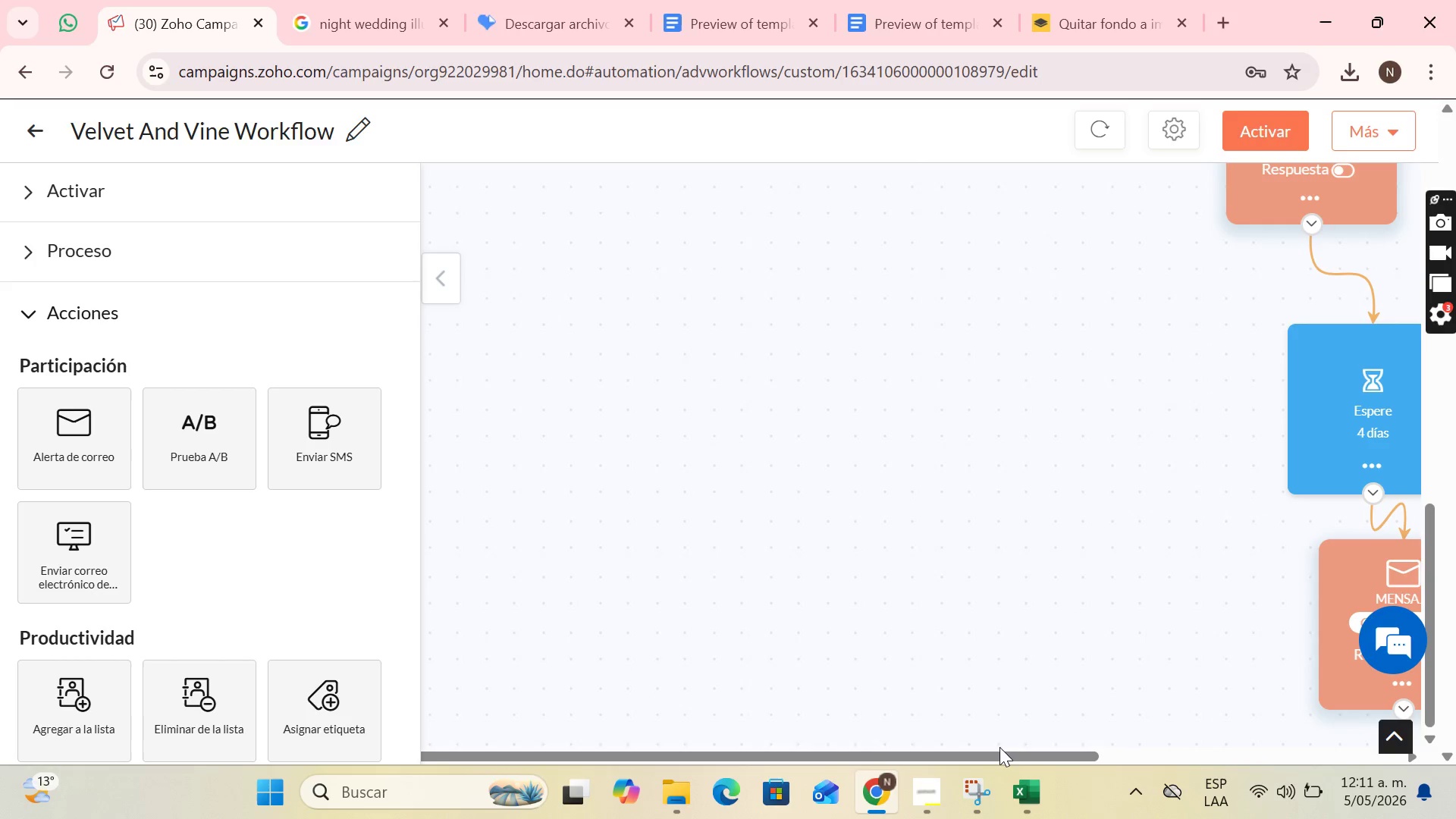 
left_click_drag(start_coordinate=[996, 750], to_coordinate=[1241, 724])
 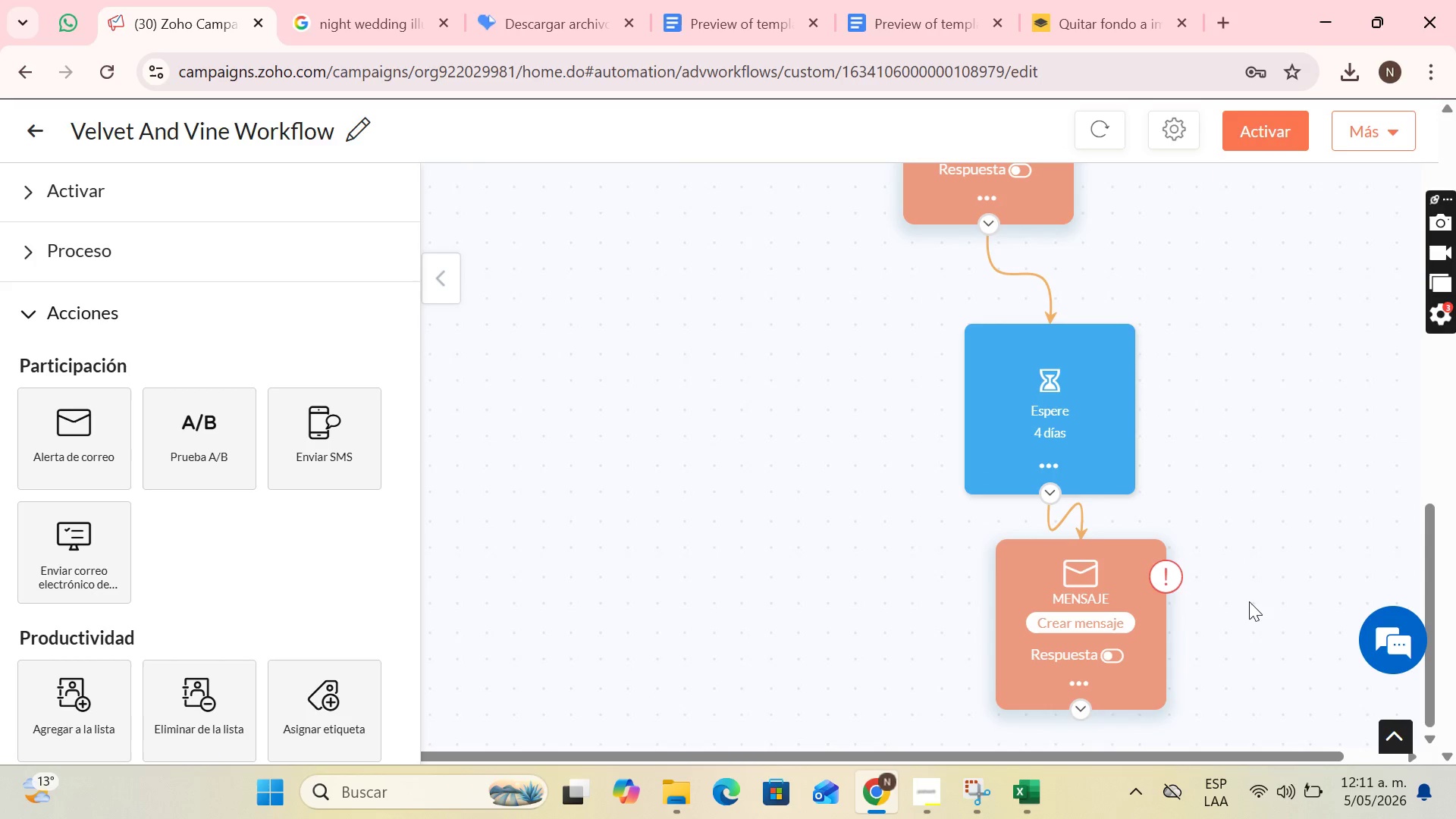 
scroll: coordinate [1249, 601], scroll_direction: down, amount: 2.0
 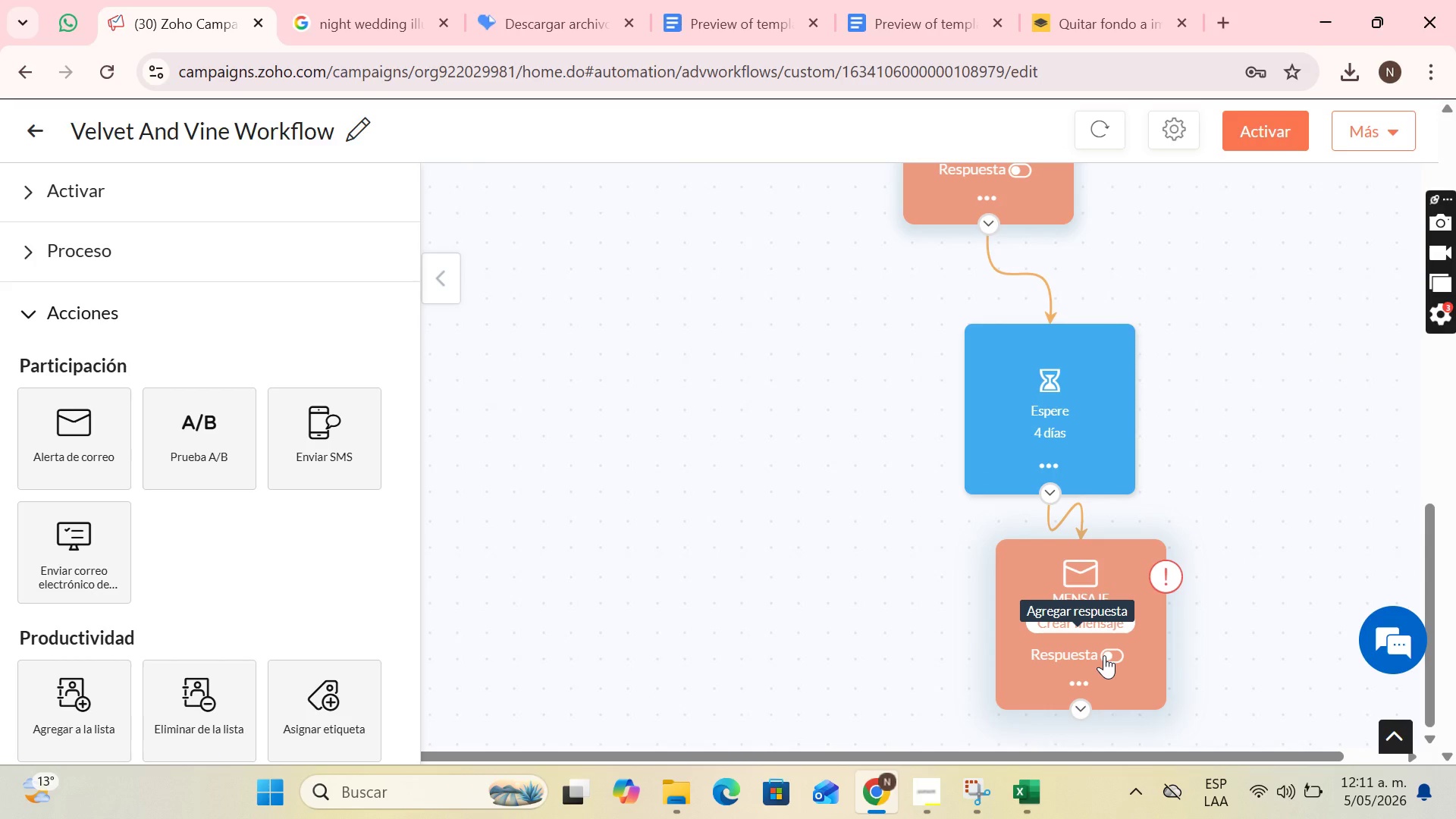 
left_click([1104, 655])
 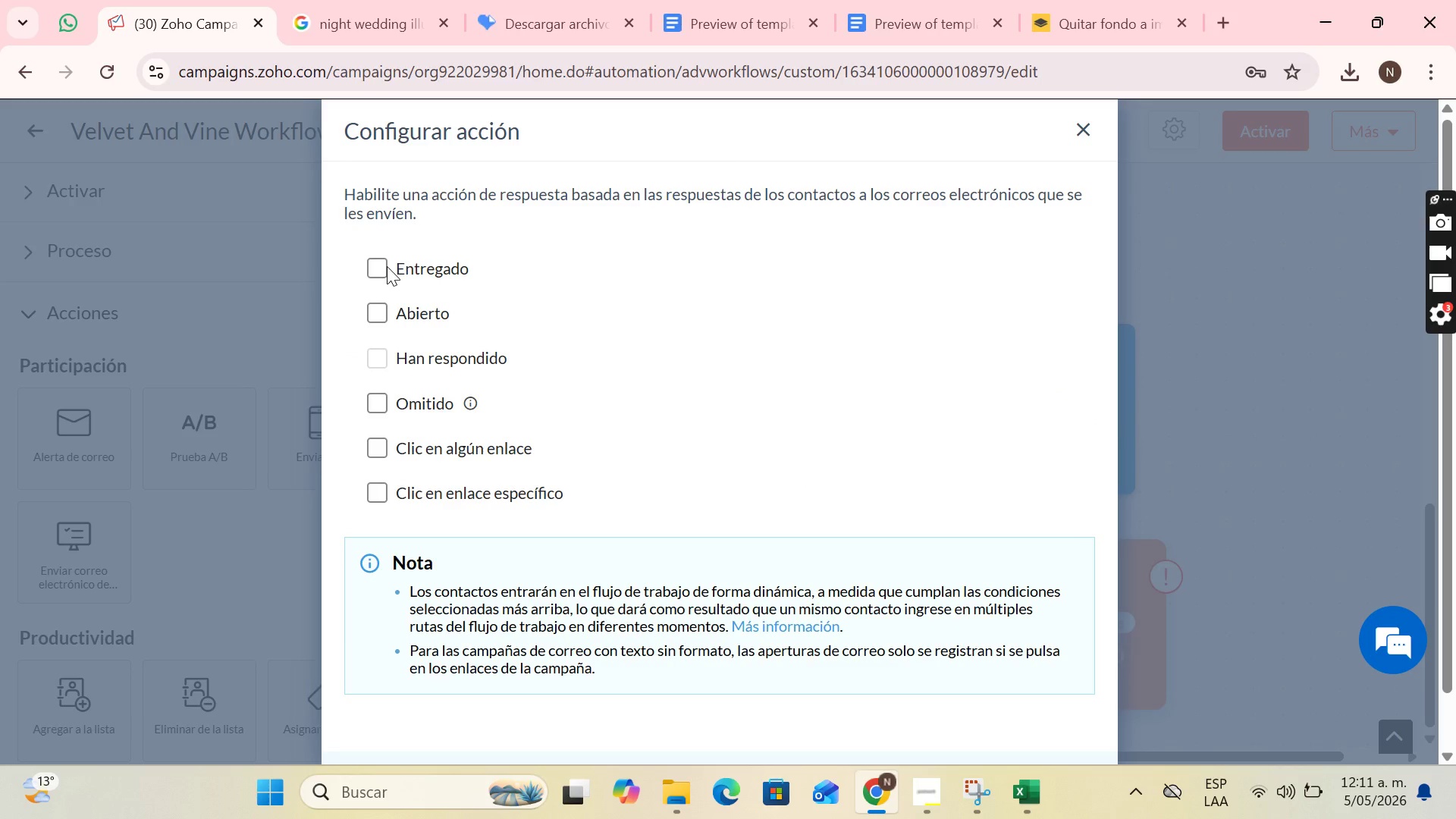 
left_click([384, 266])
 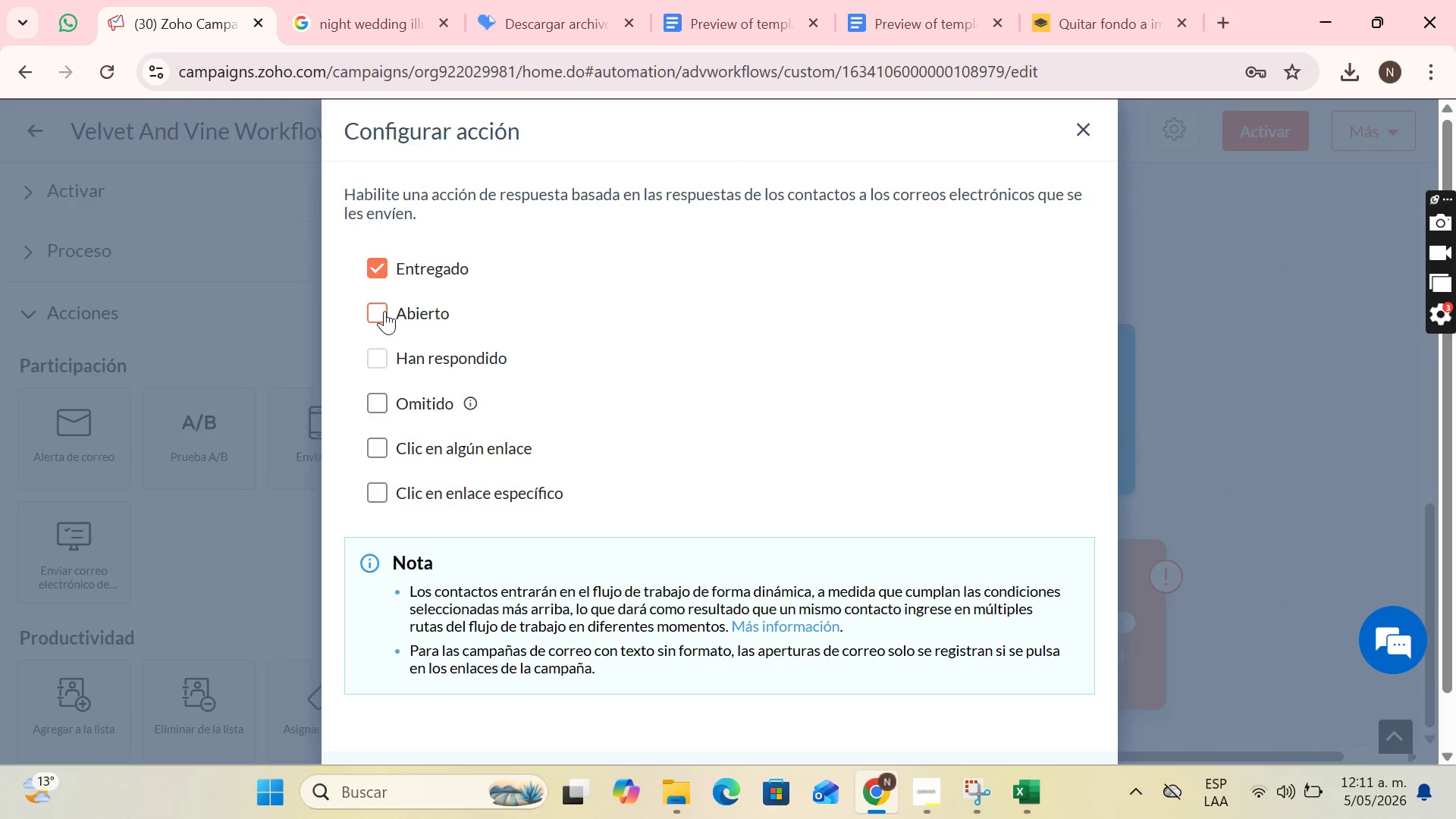 
left_click([384, 311])
 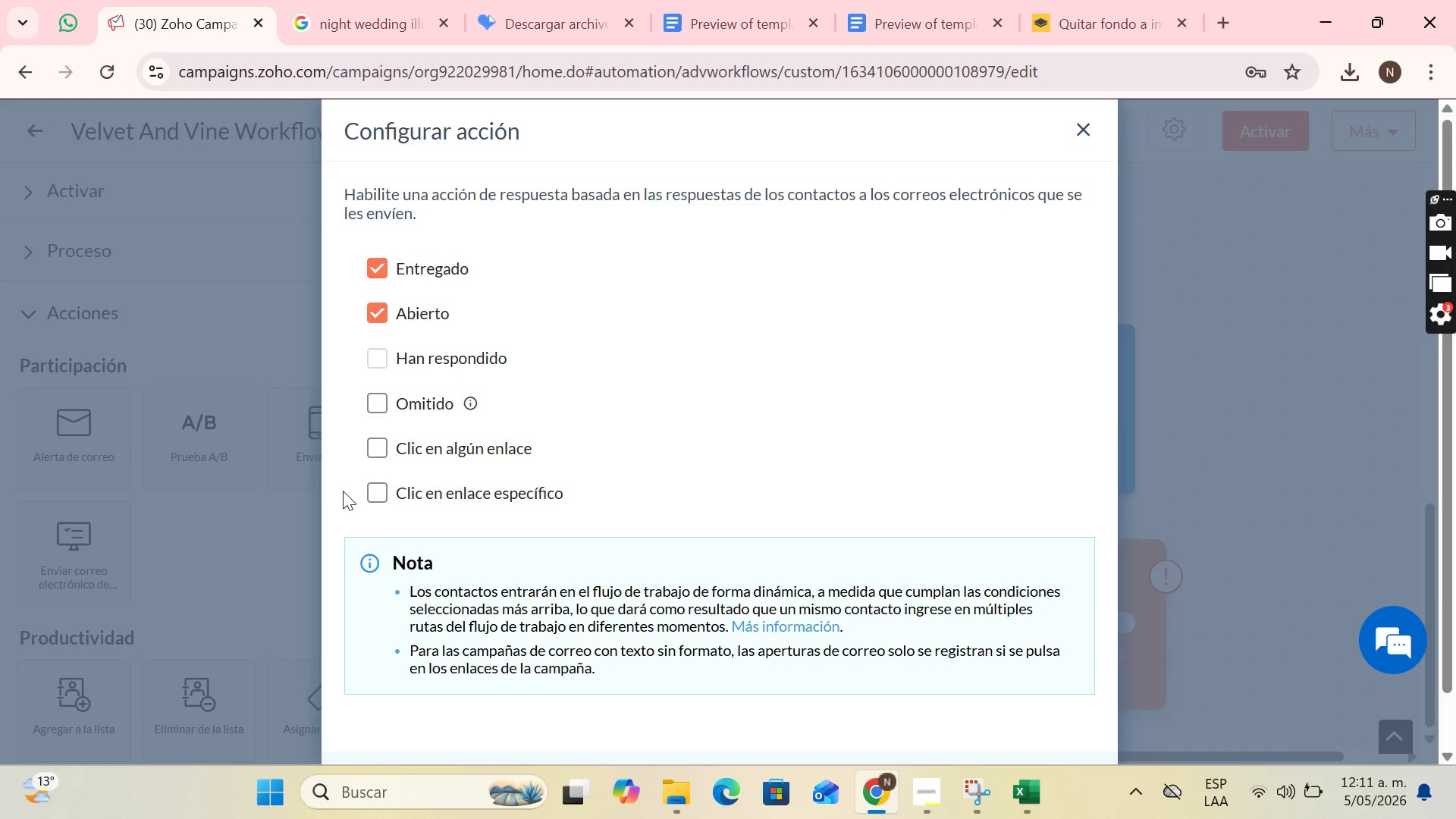 
left_click([375, 488])
 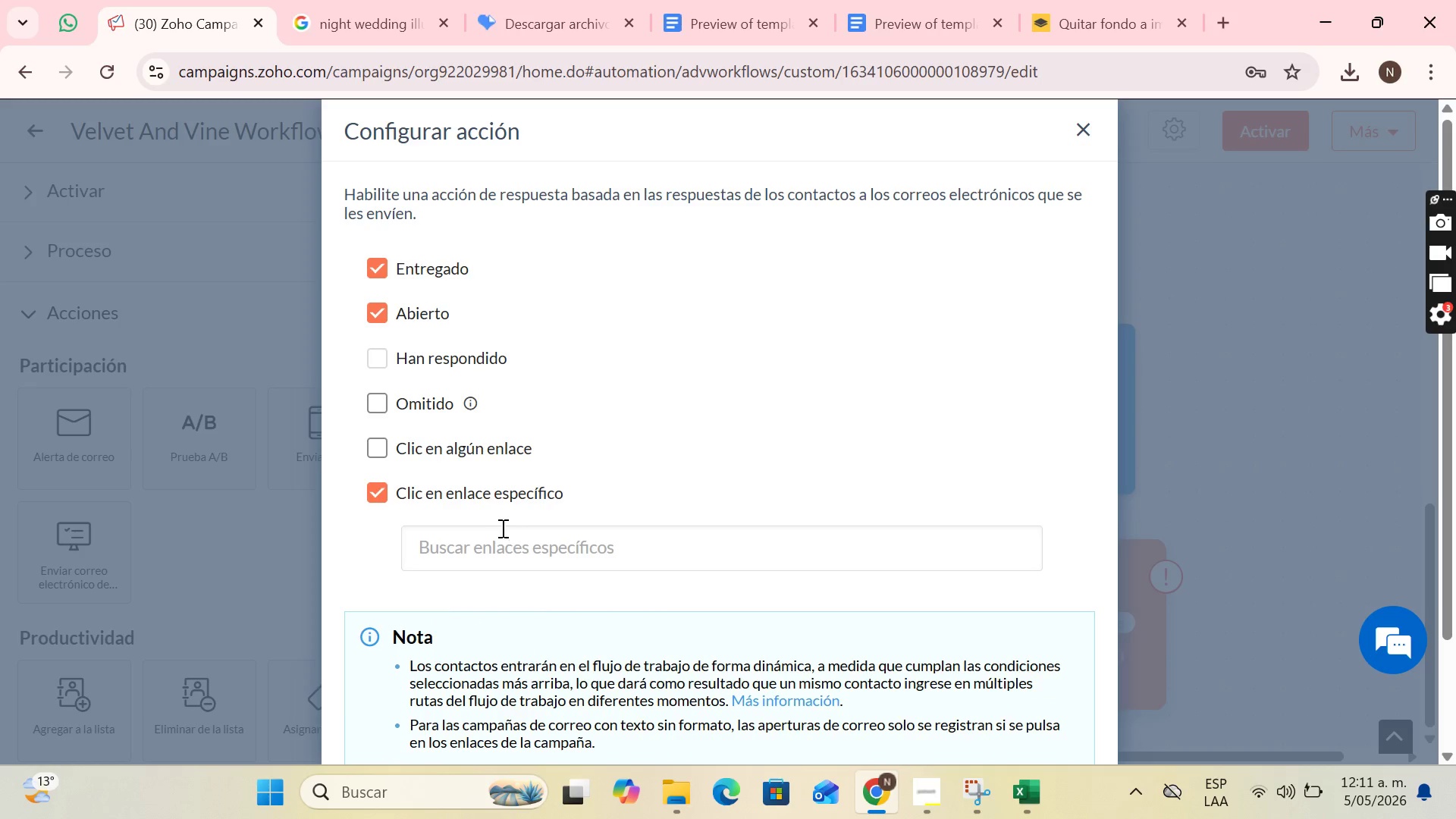 
left_click([503, 532])
 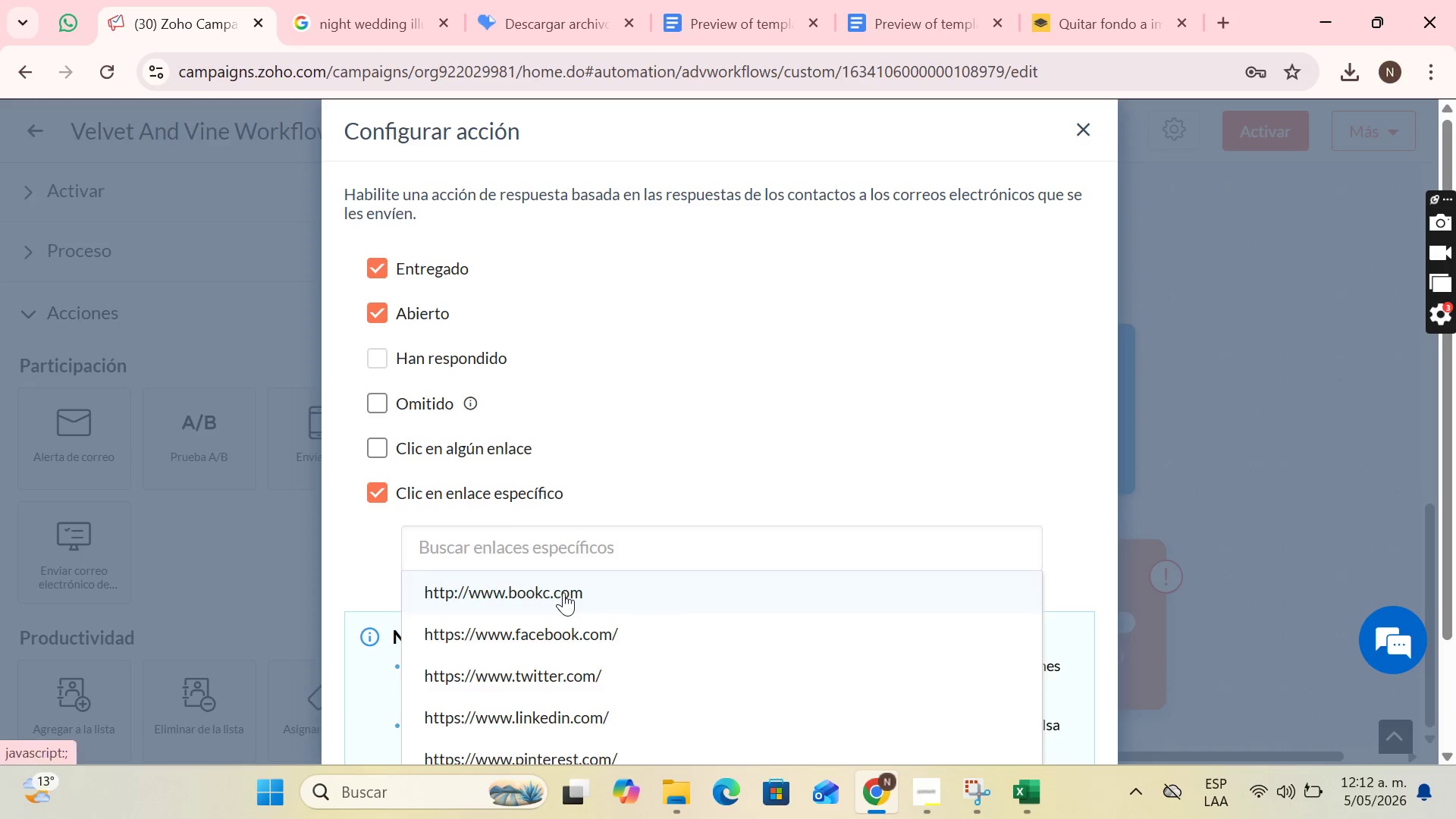 
left_click([563, 592])